 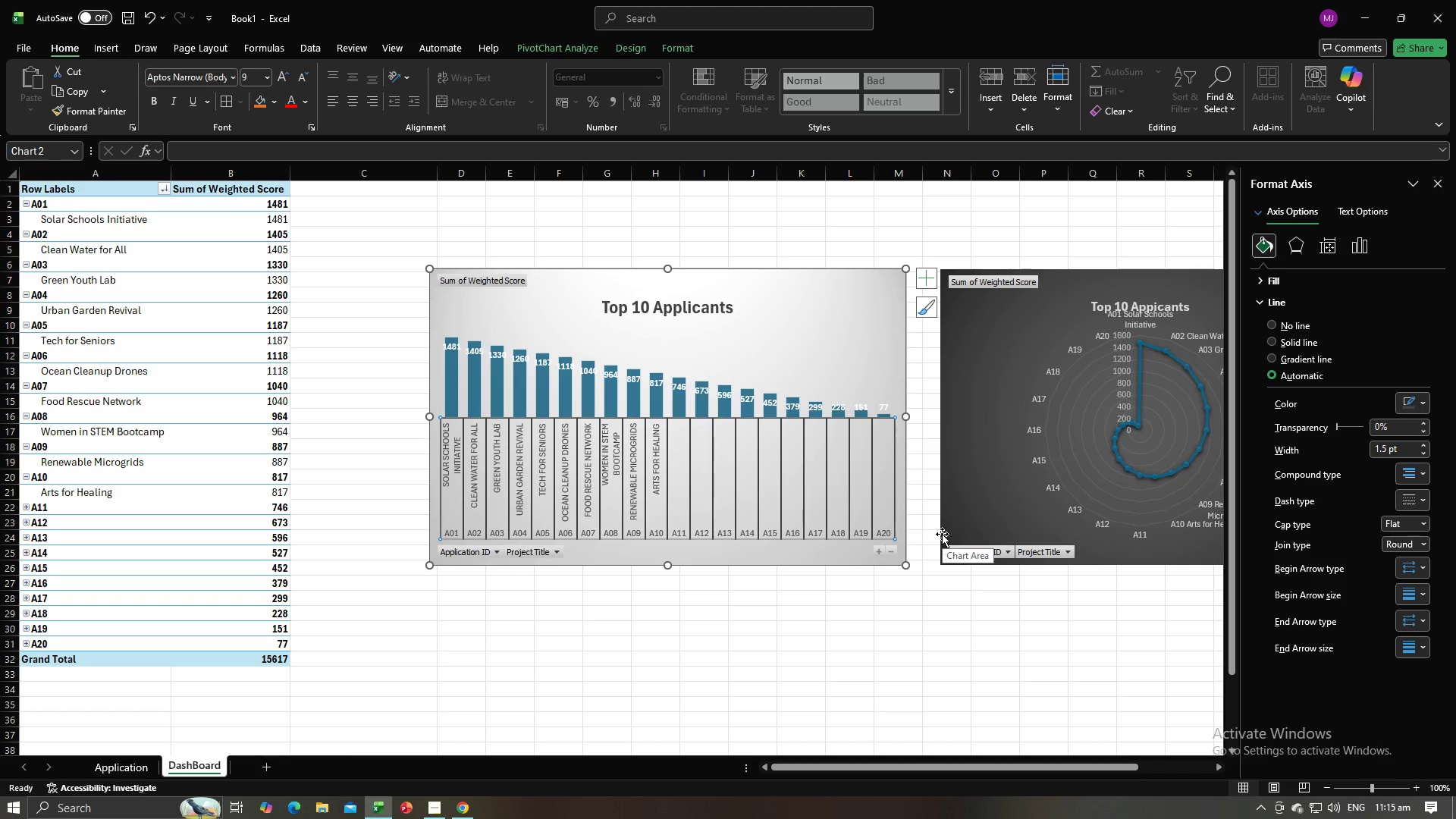 
left_click([861, 601])
 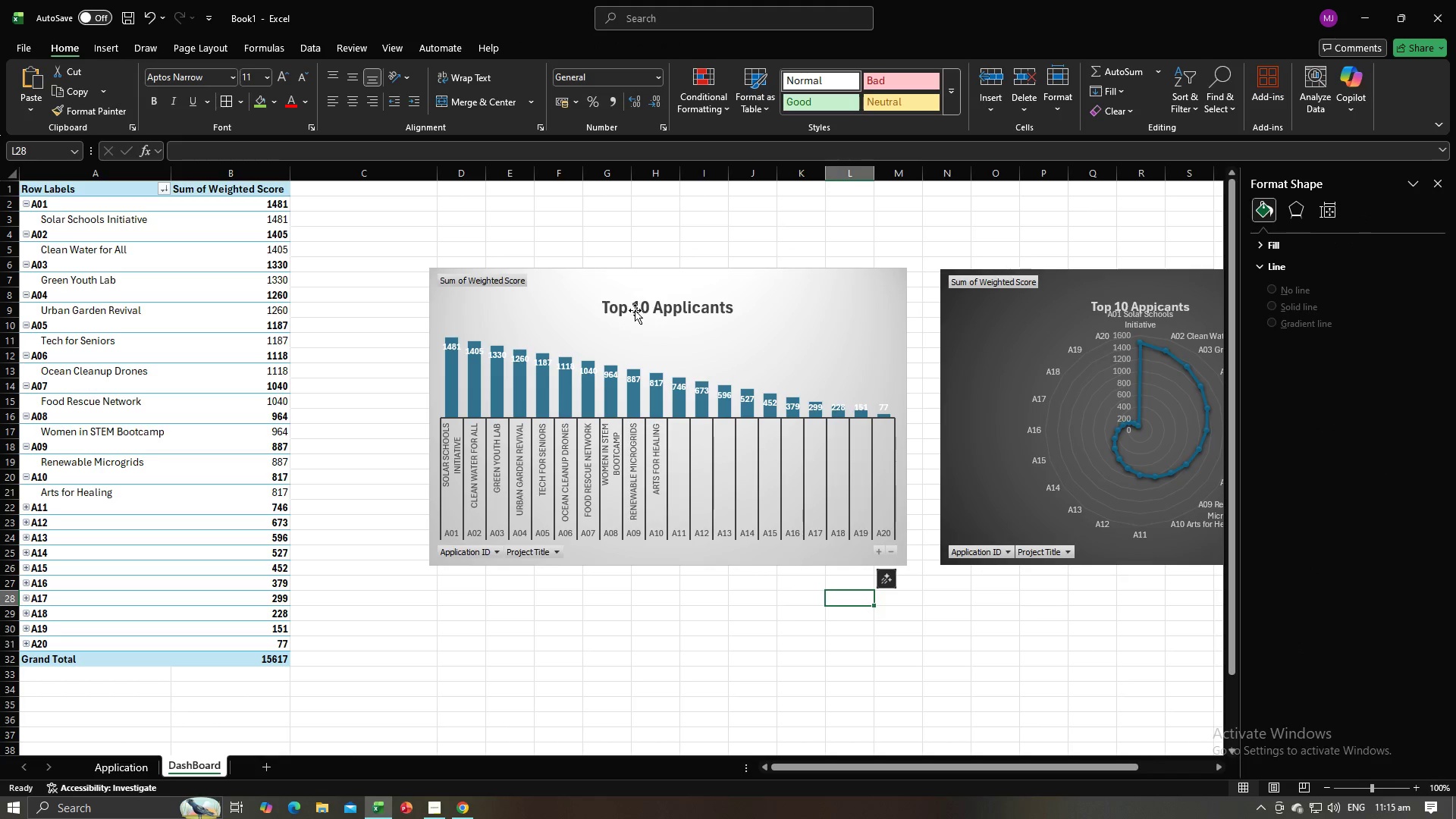 
left_click([635, 310])
 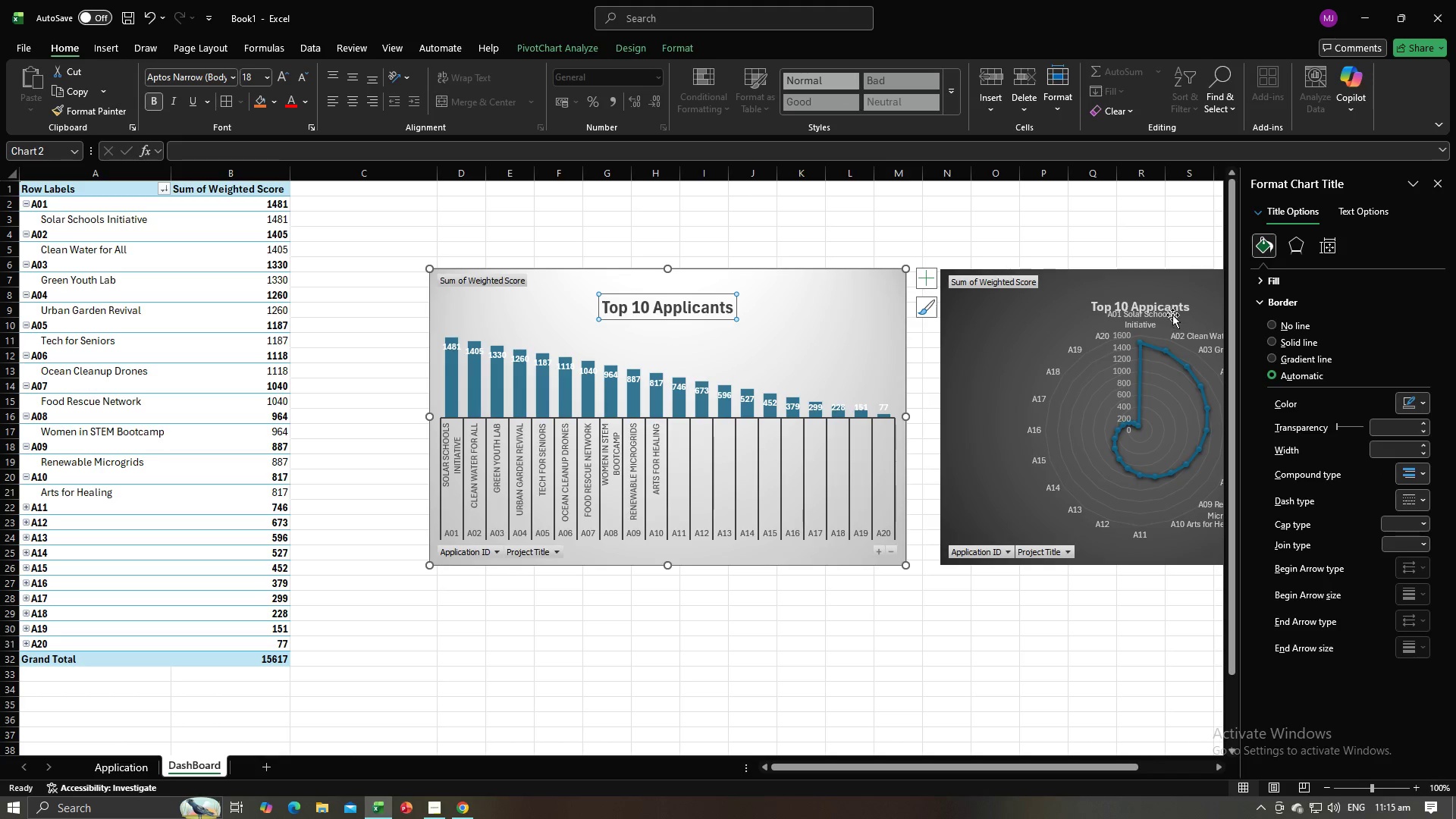 
left_click([1168, 303])
 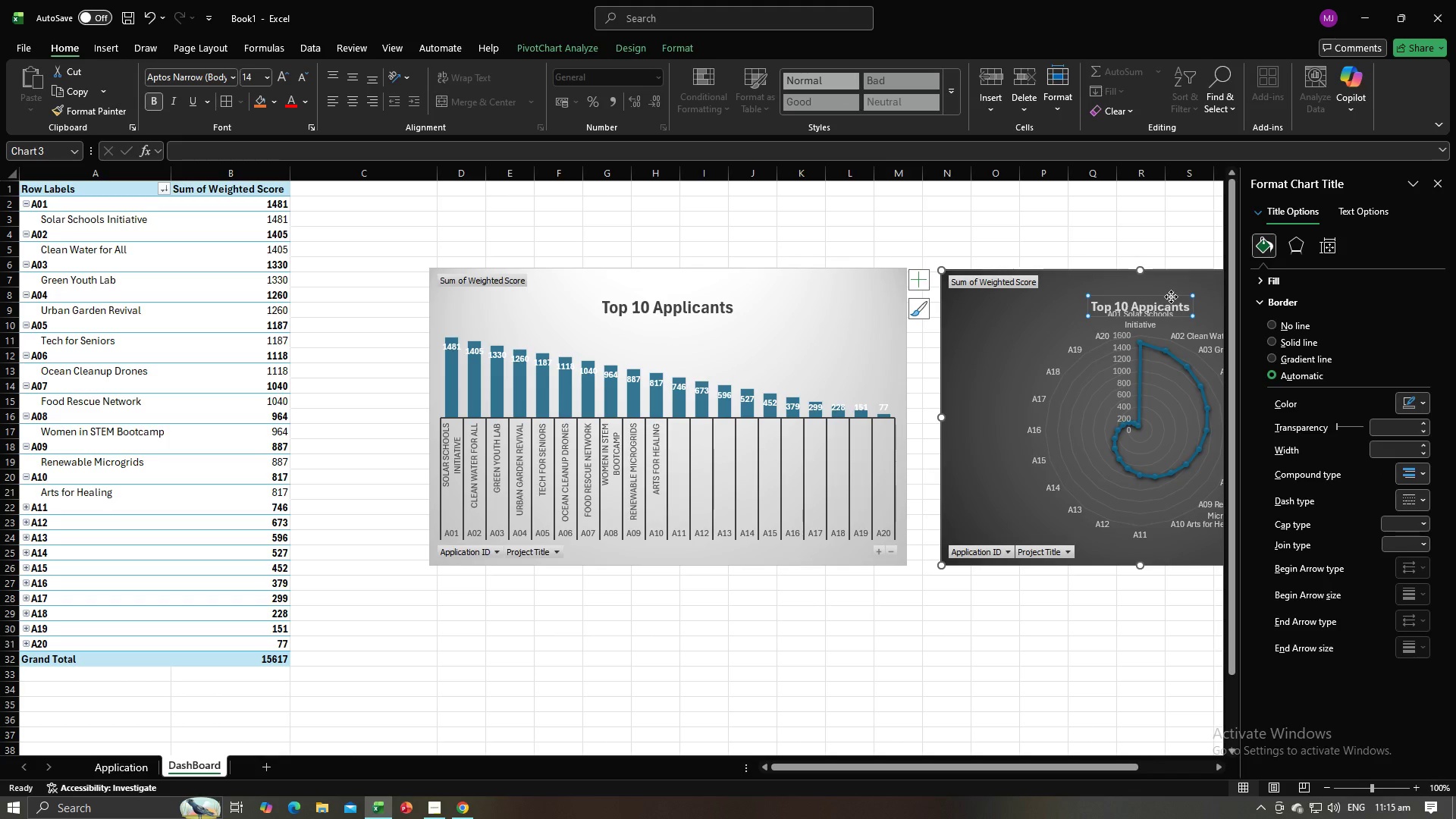 
left_click_drag(start_coordinate=[1171, 297], to_coordinate=[1171, 288])
 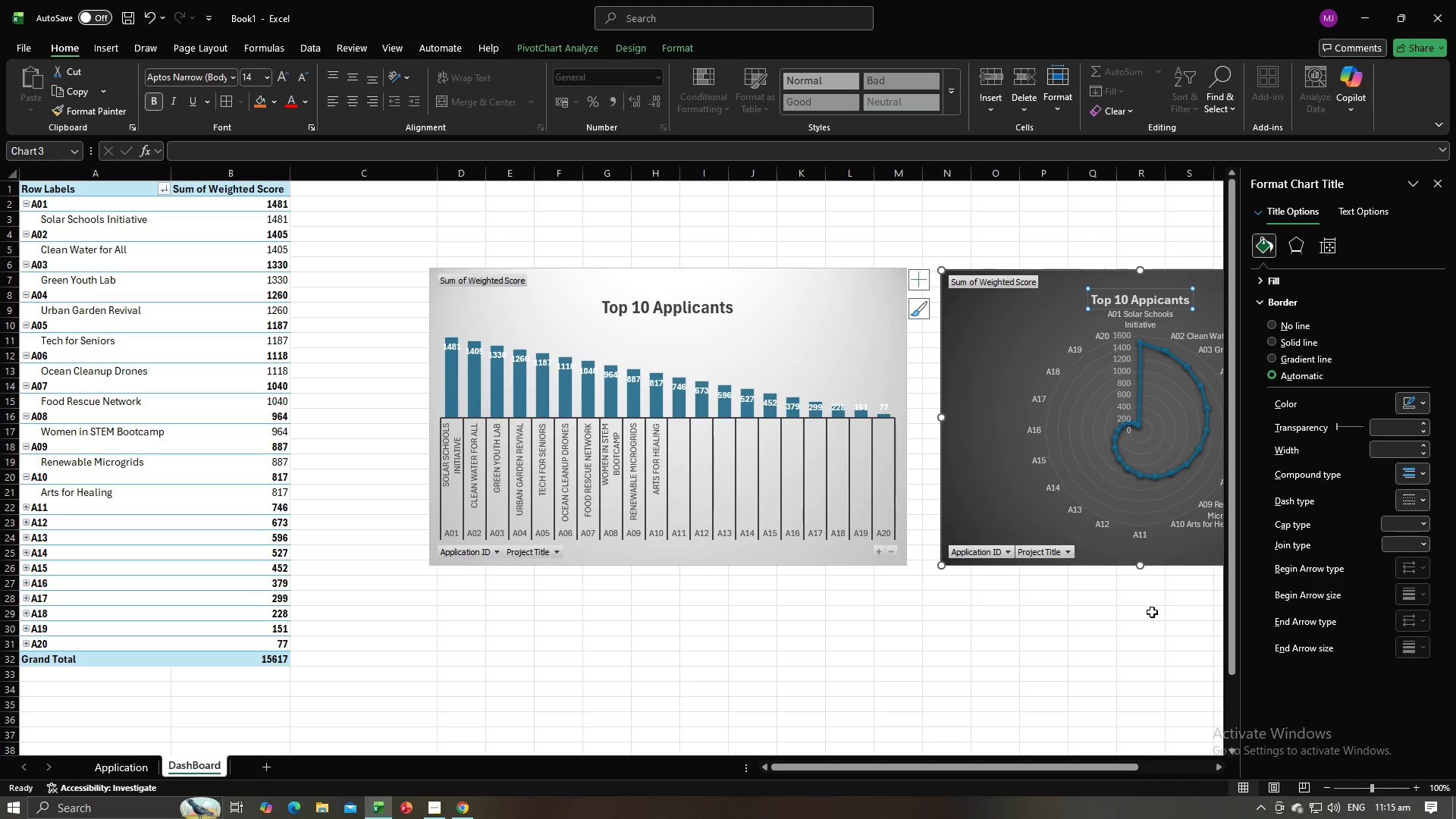 
left_click([1152, 612])
 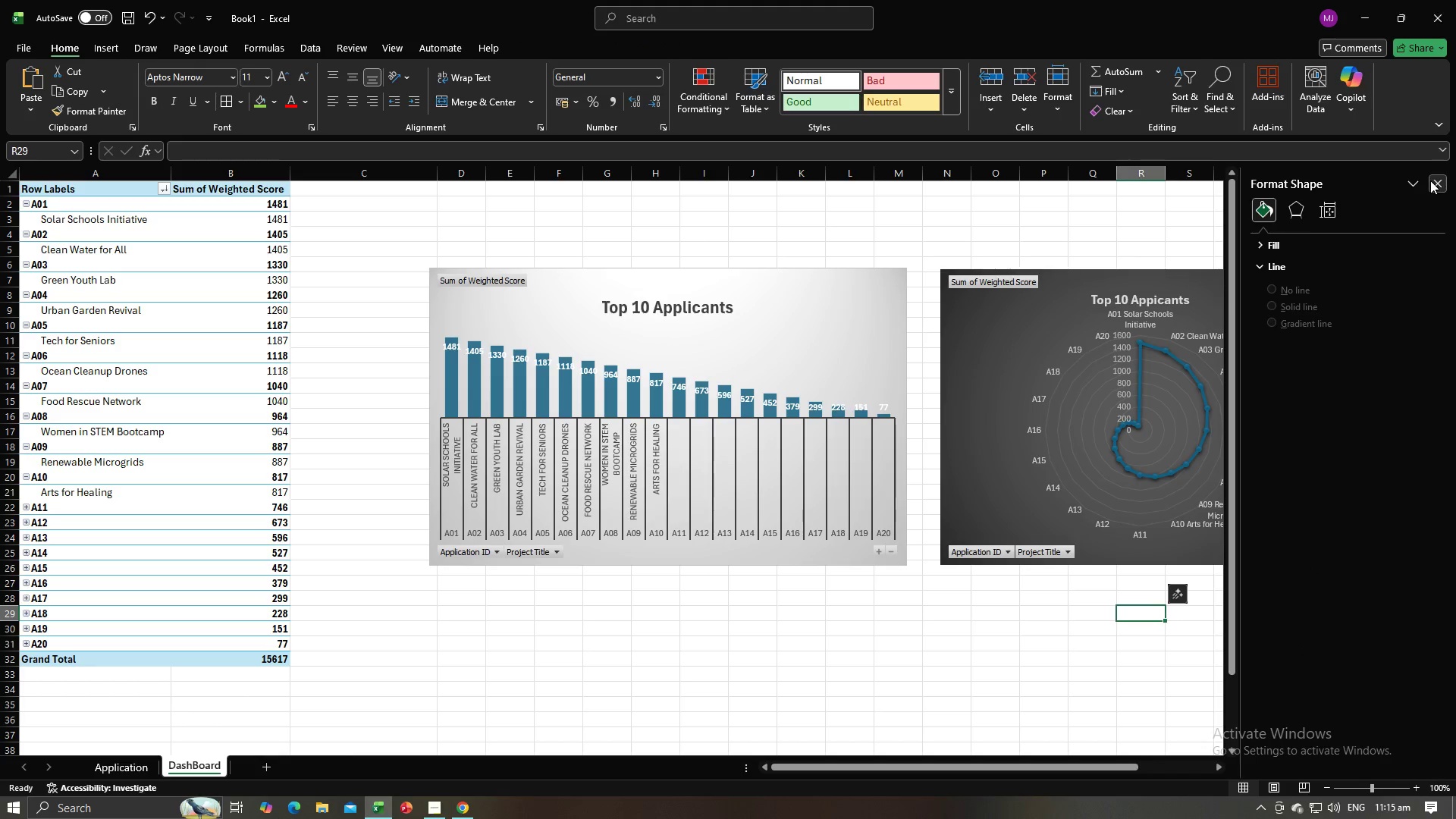 
left_click([1430, 180])
 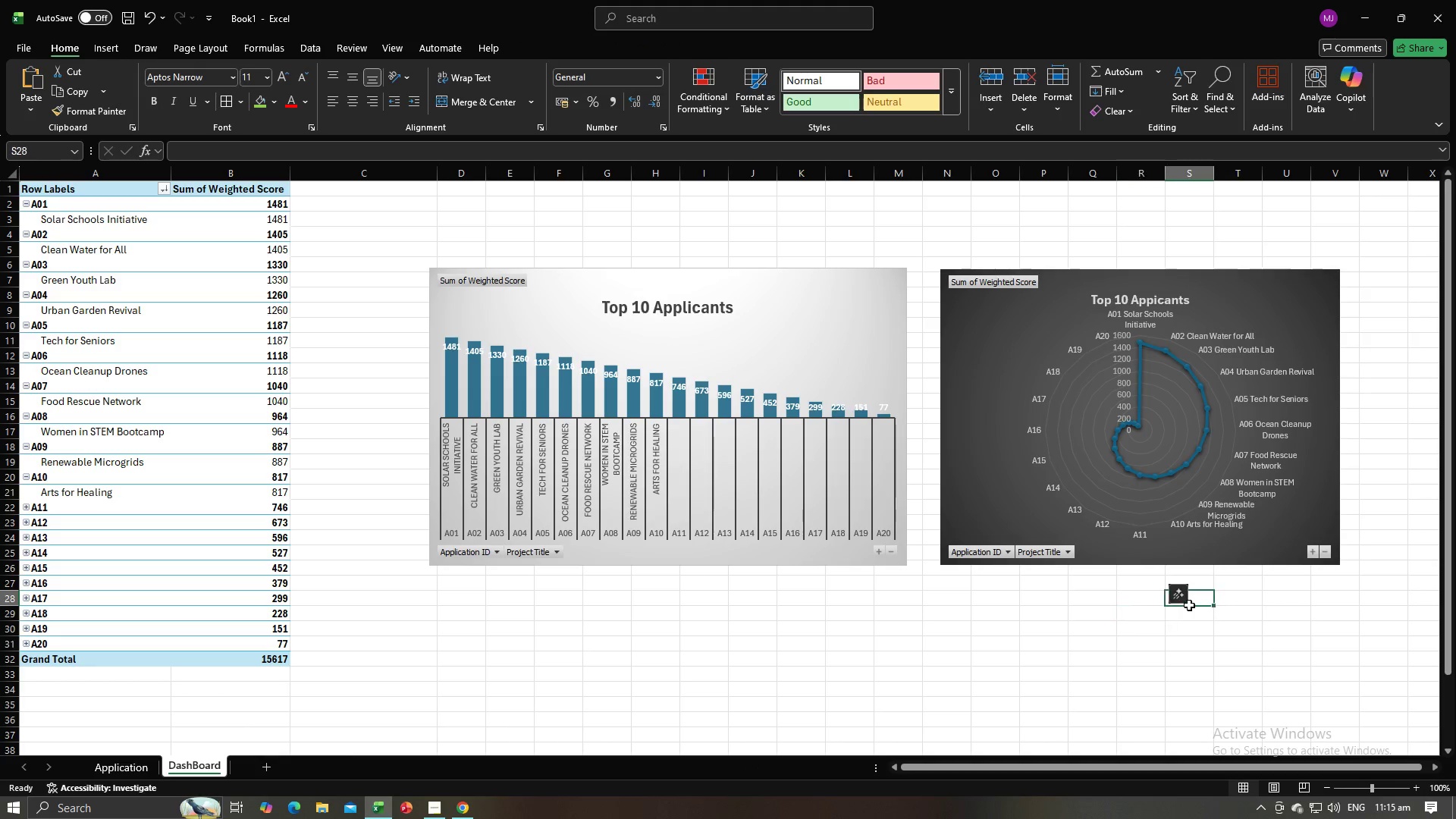 
left_click([1189, 605])
 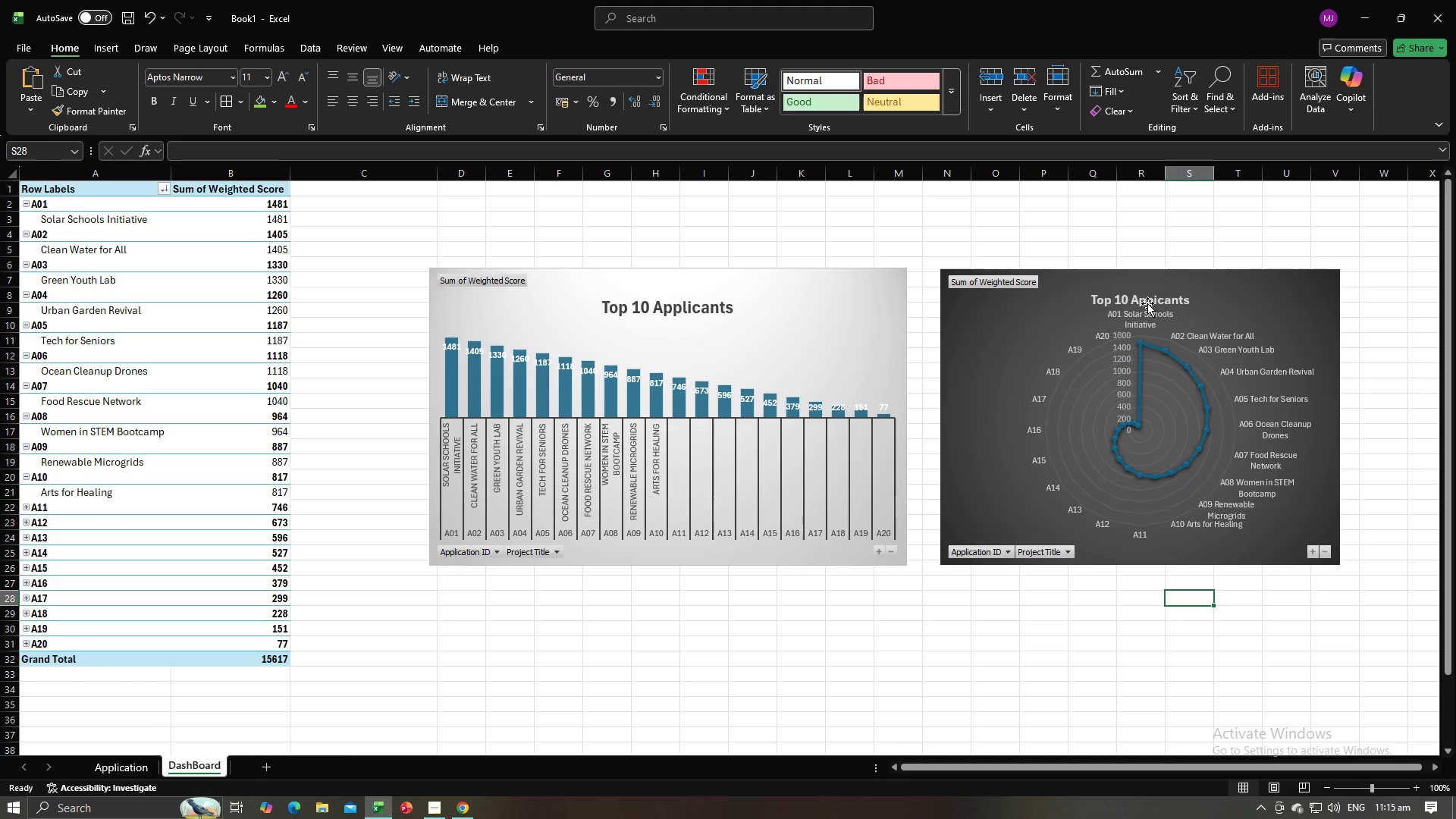 
left_click([1150, 297])
 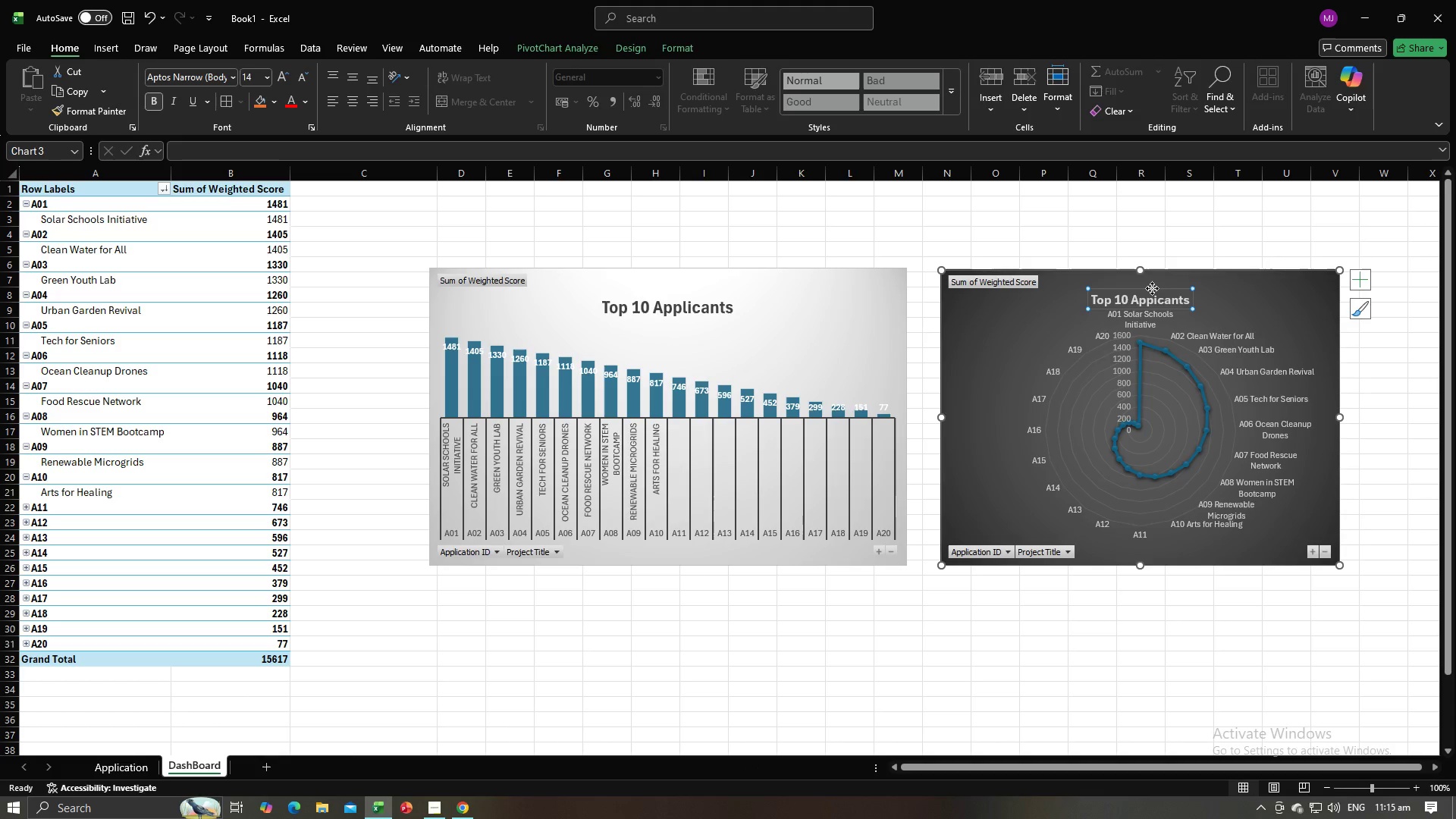 
left_click_drag(start_coordinate=[1152, 288], to_coordinate=[1152, 279])
 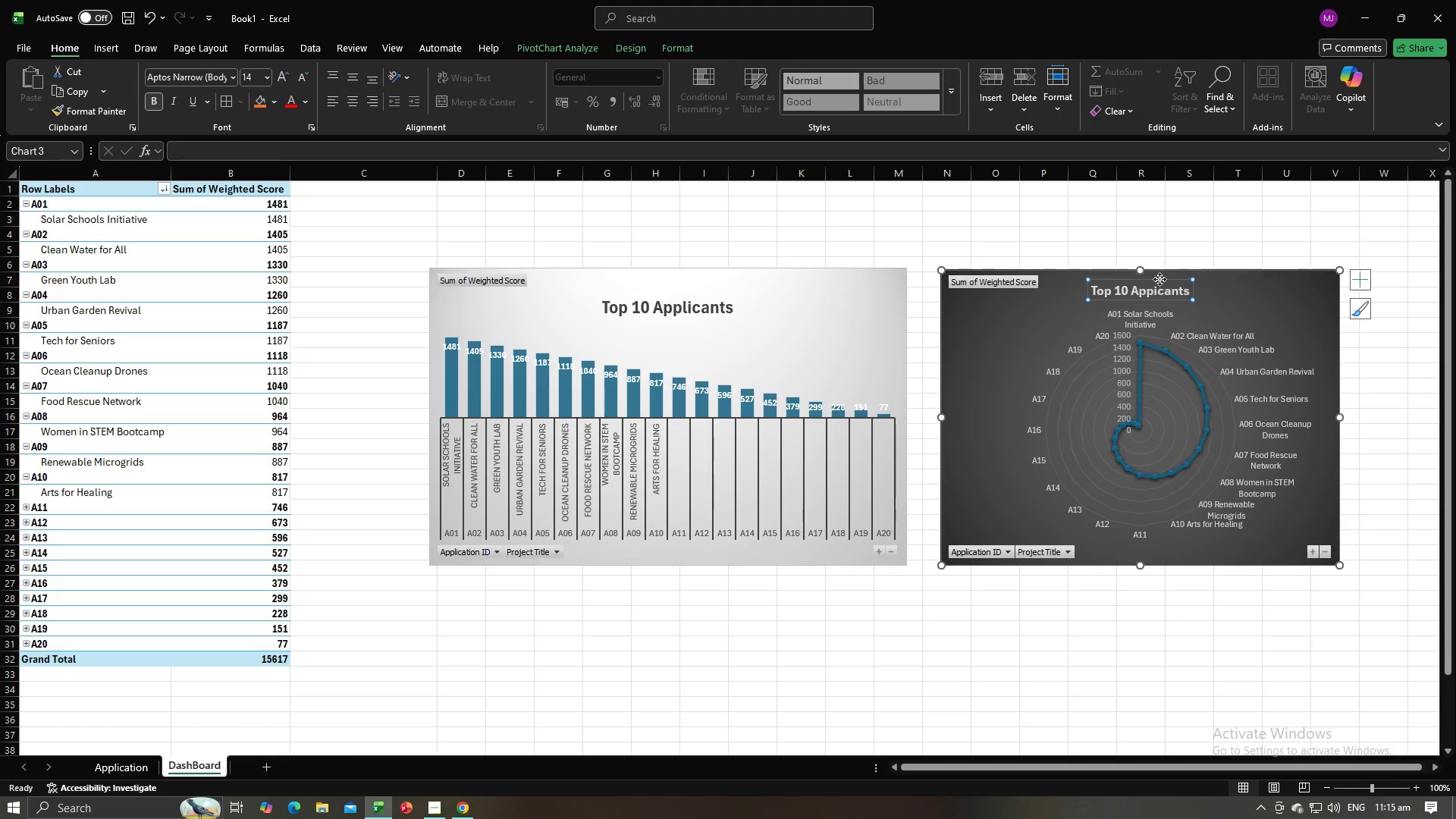 
left_click_drag(start_coordinate=[1159, 279], to_coordinate=[1282, 283])
 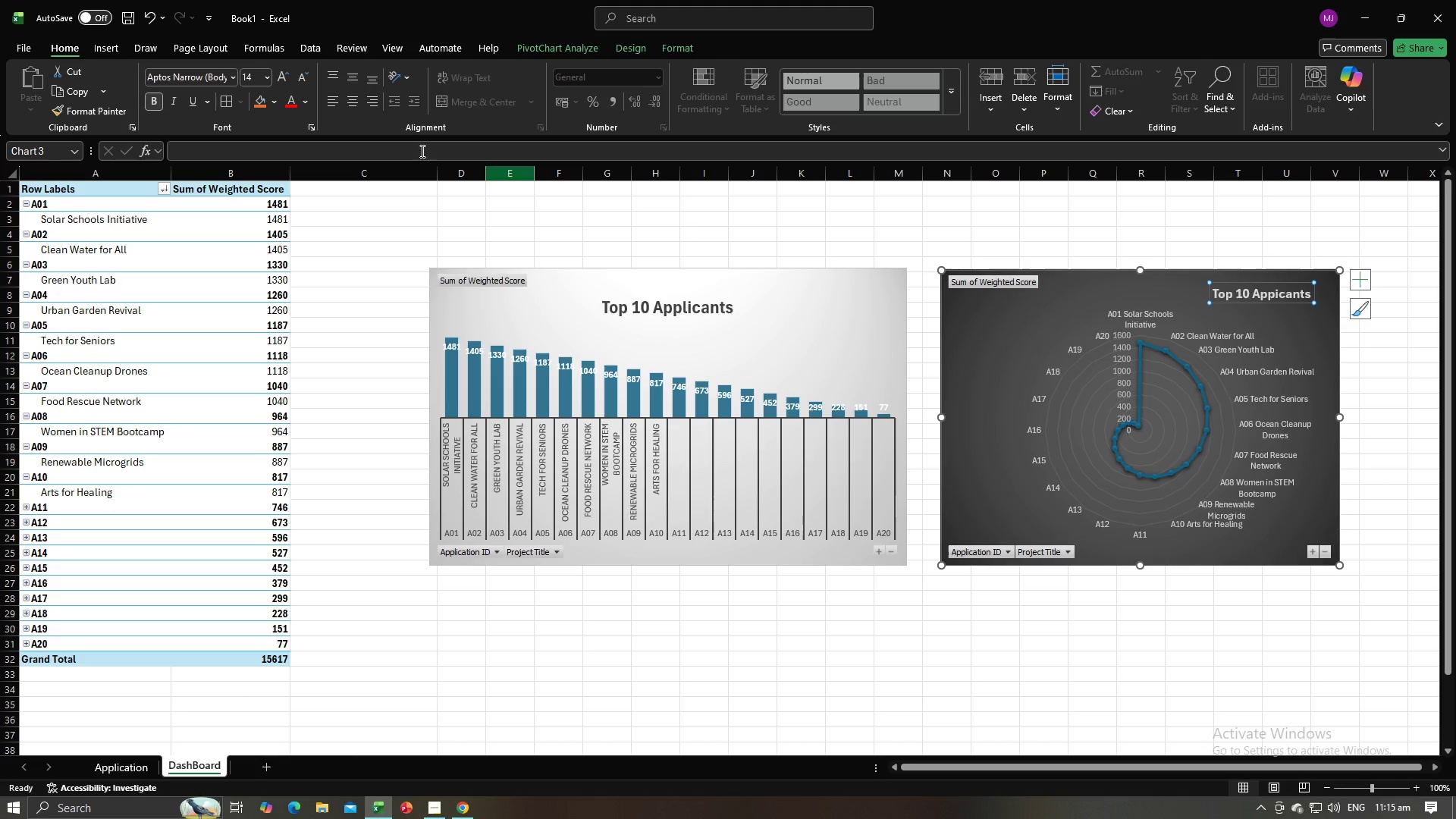 
left_click([271, 97])
 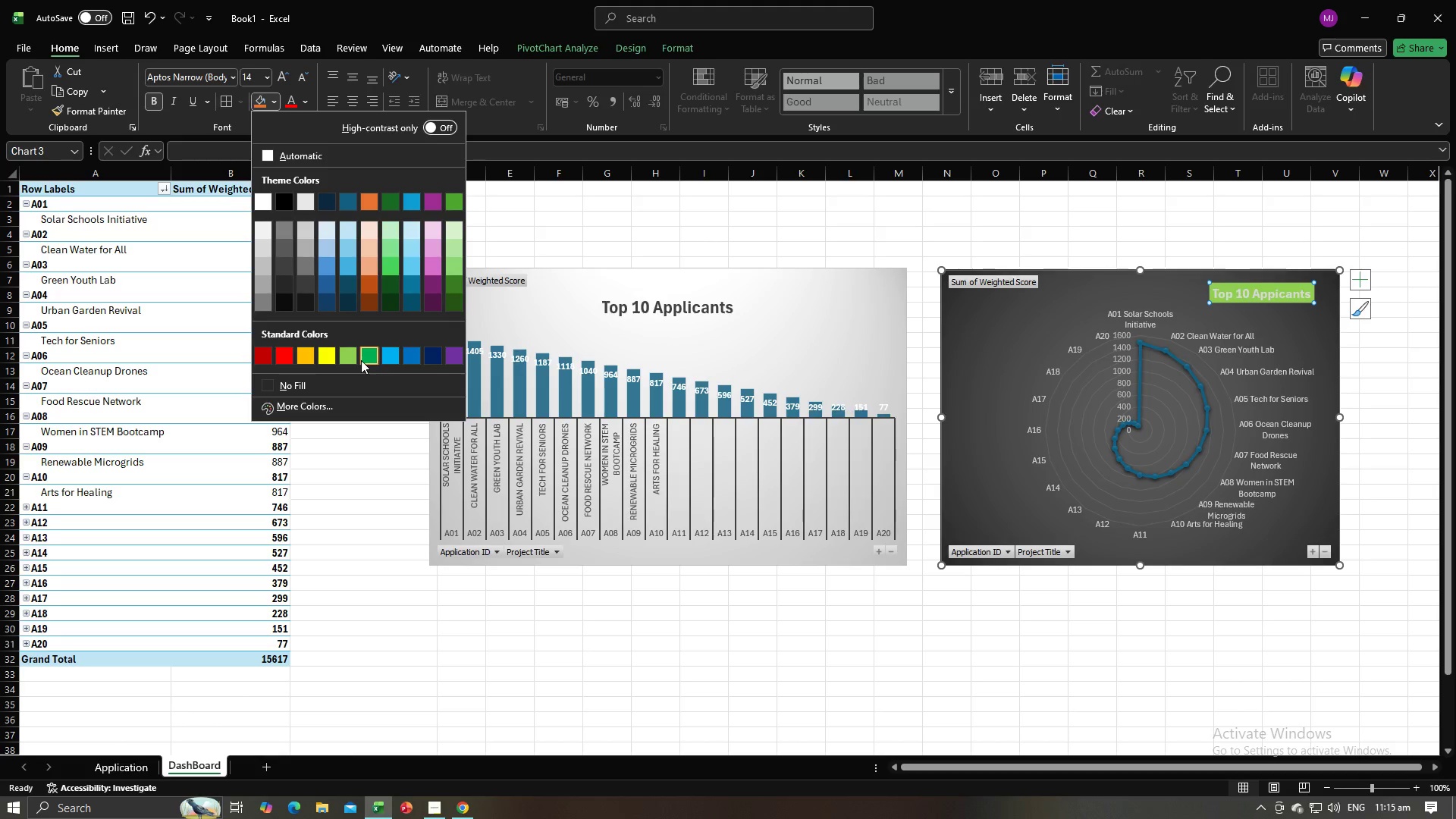 
left_click([361, 360])
 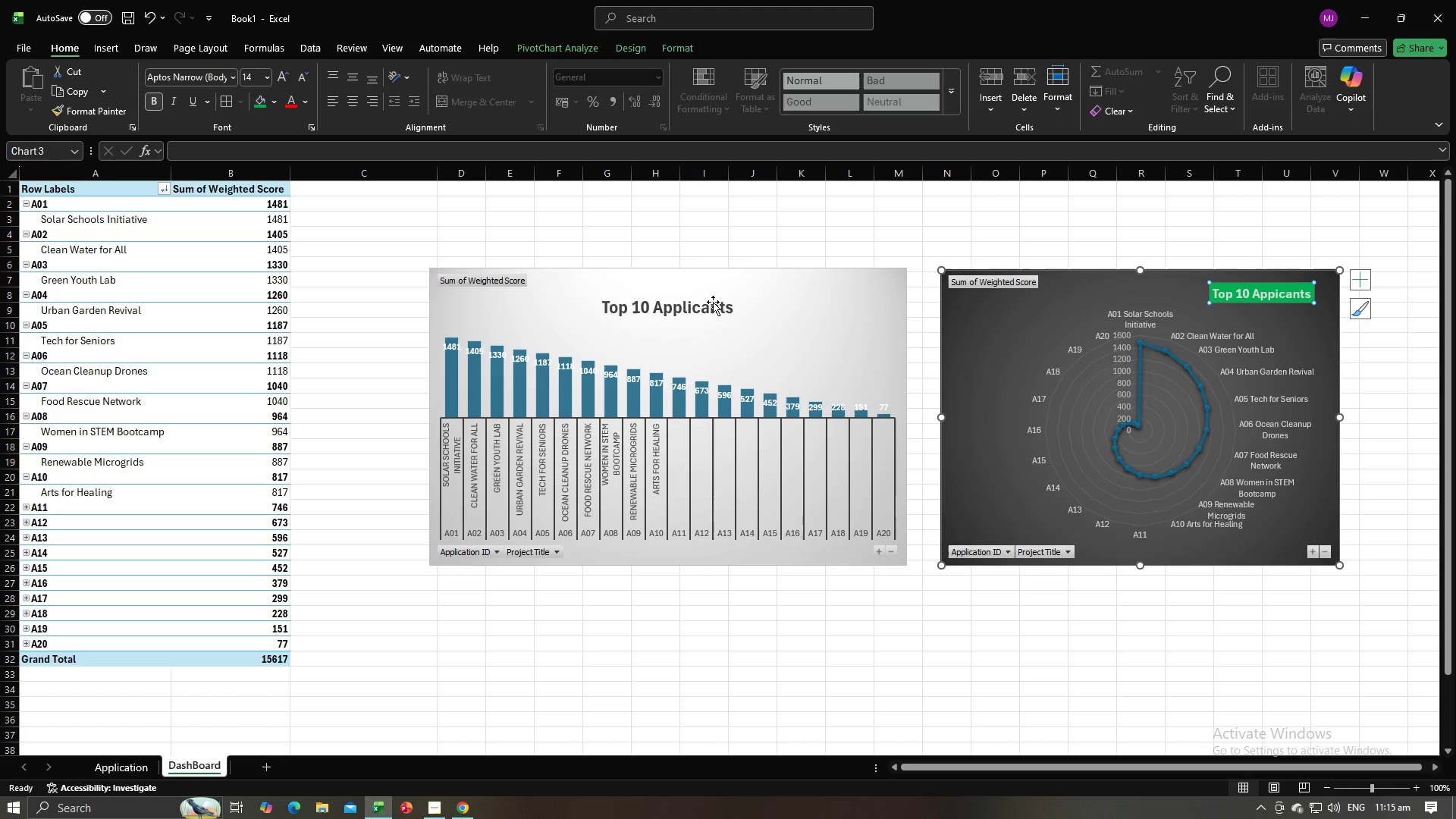 
left_click([713, 302])
 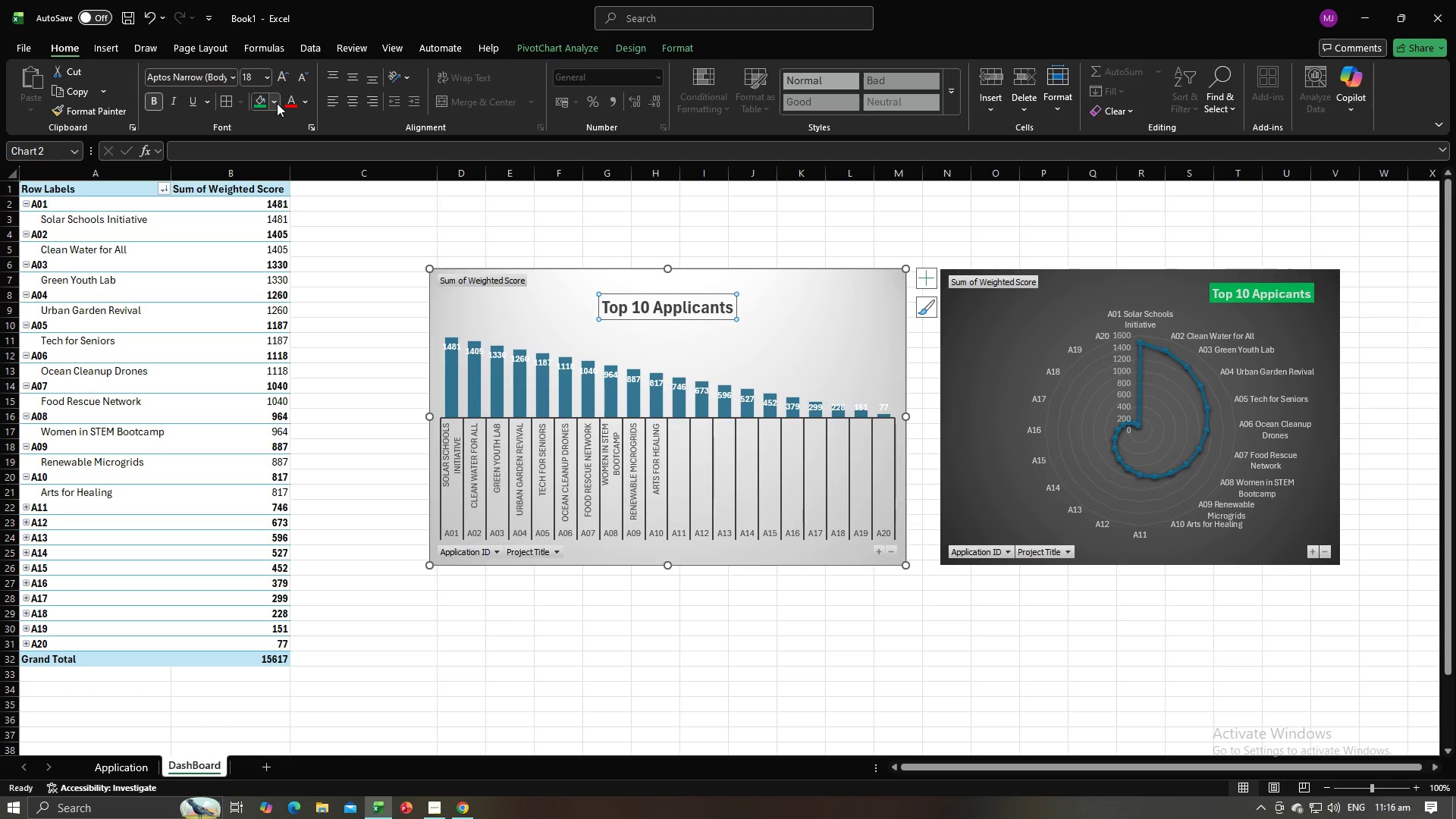 
left_click([277, 103])
 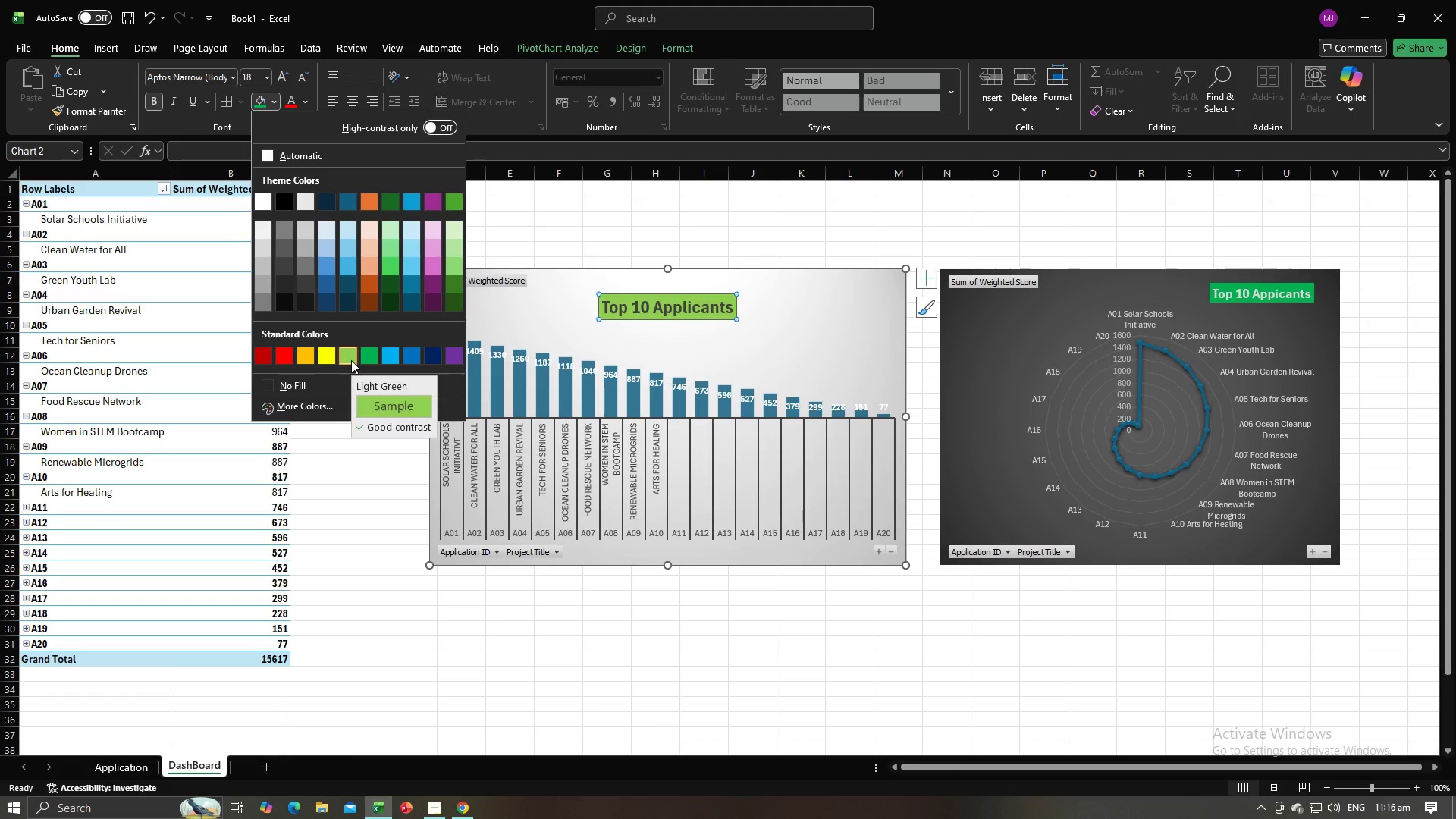 
left_click([351, 360])
 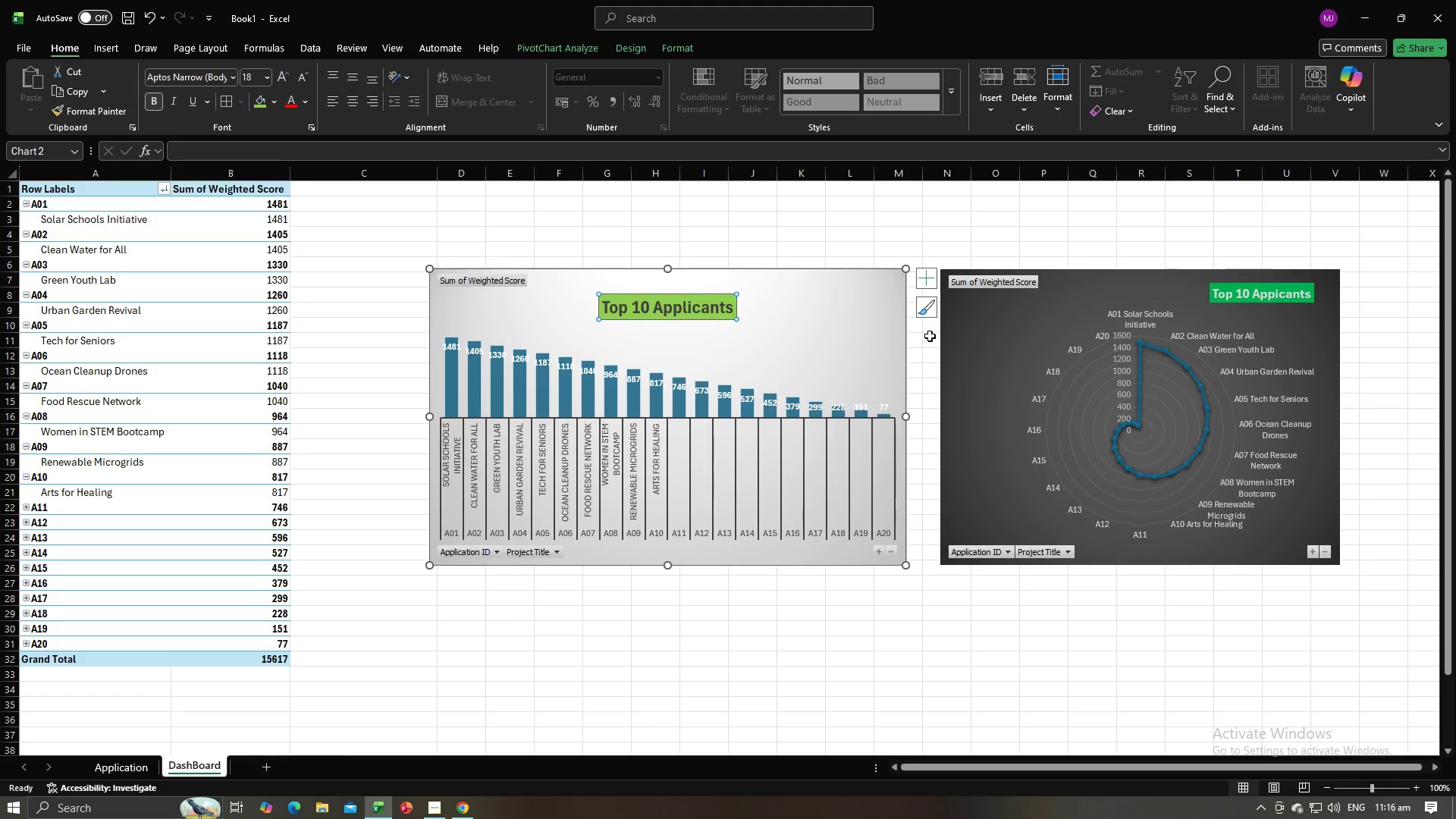 
left_click([929, 338])
 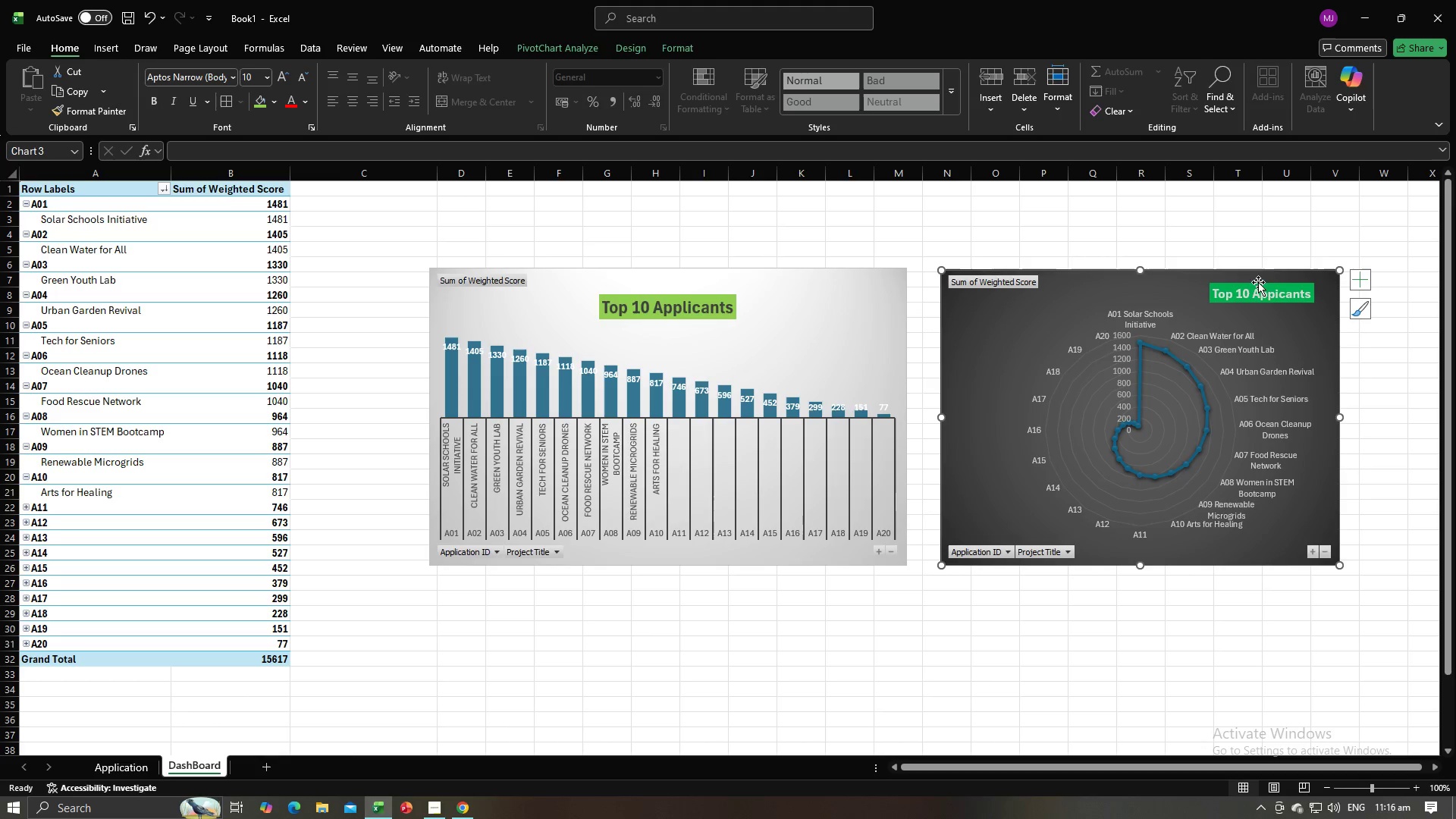 
double_click([1250, 292])
 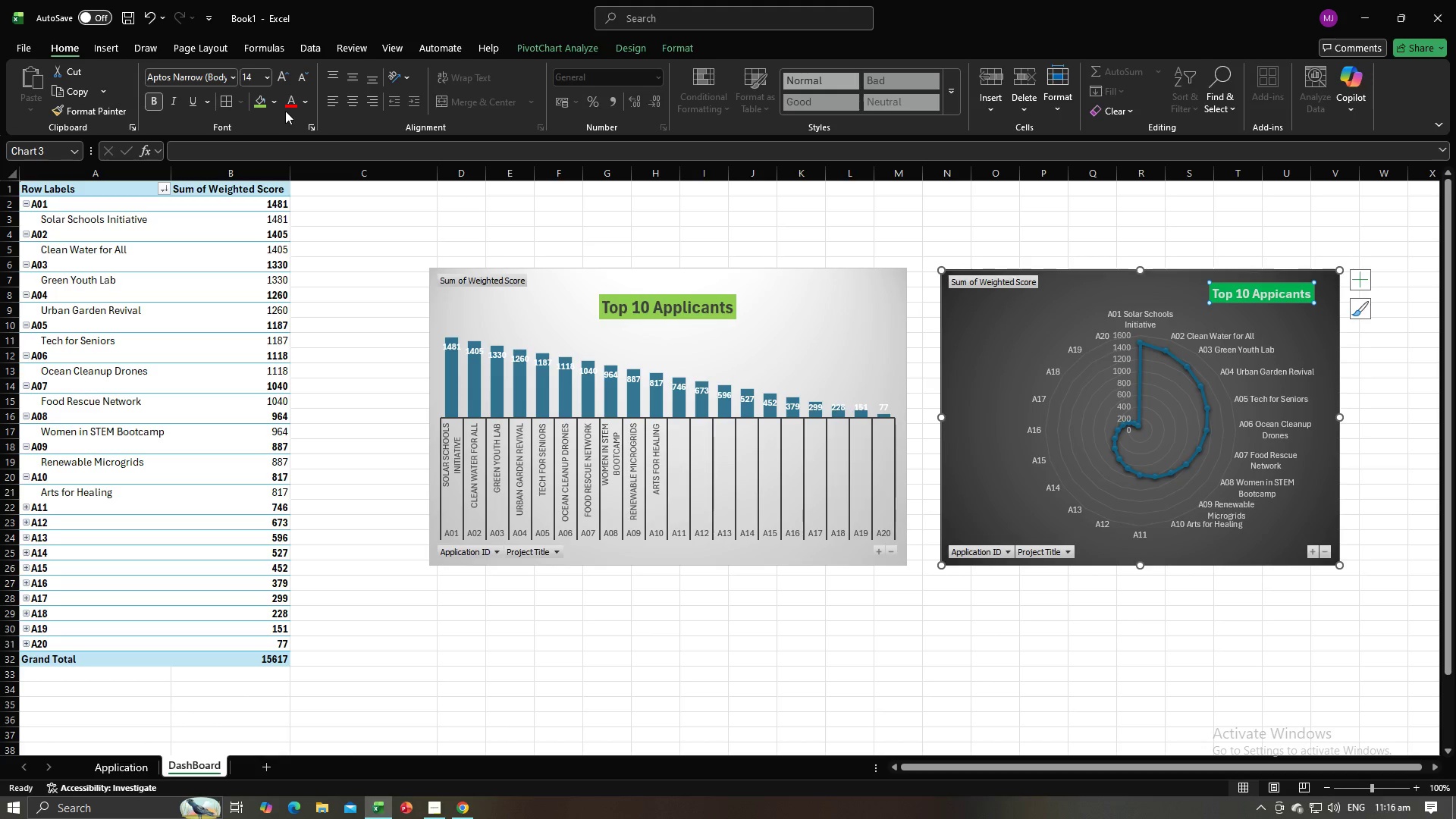 
left_click([306, 101])
 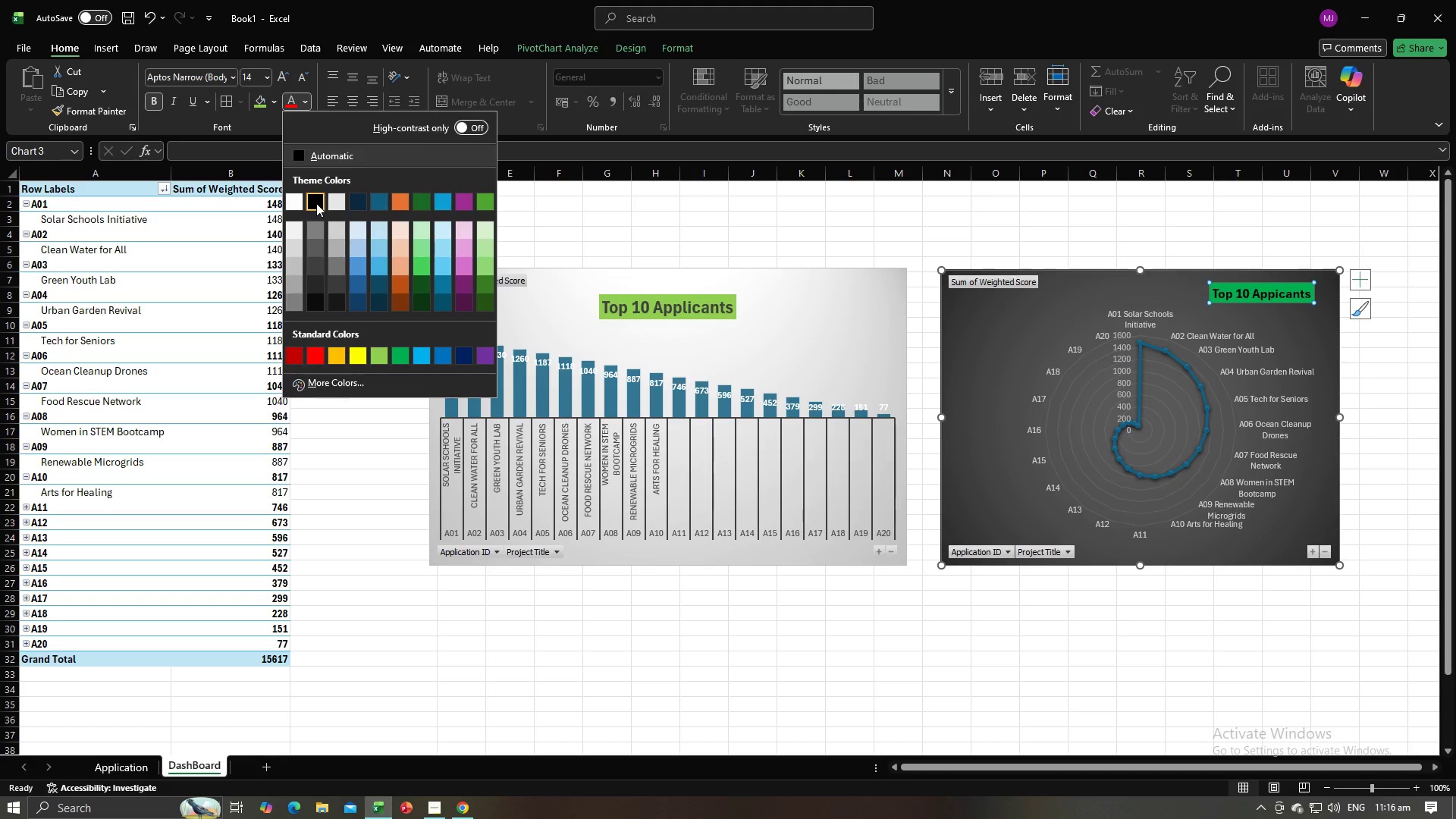 
left_click([316, 203])
 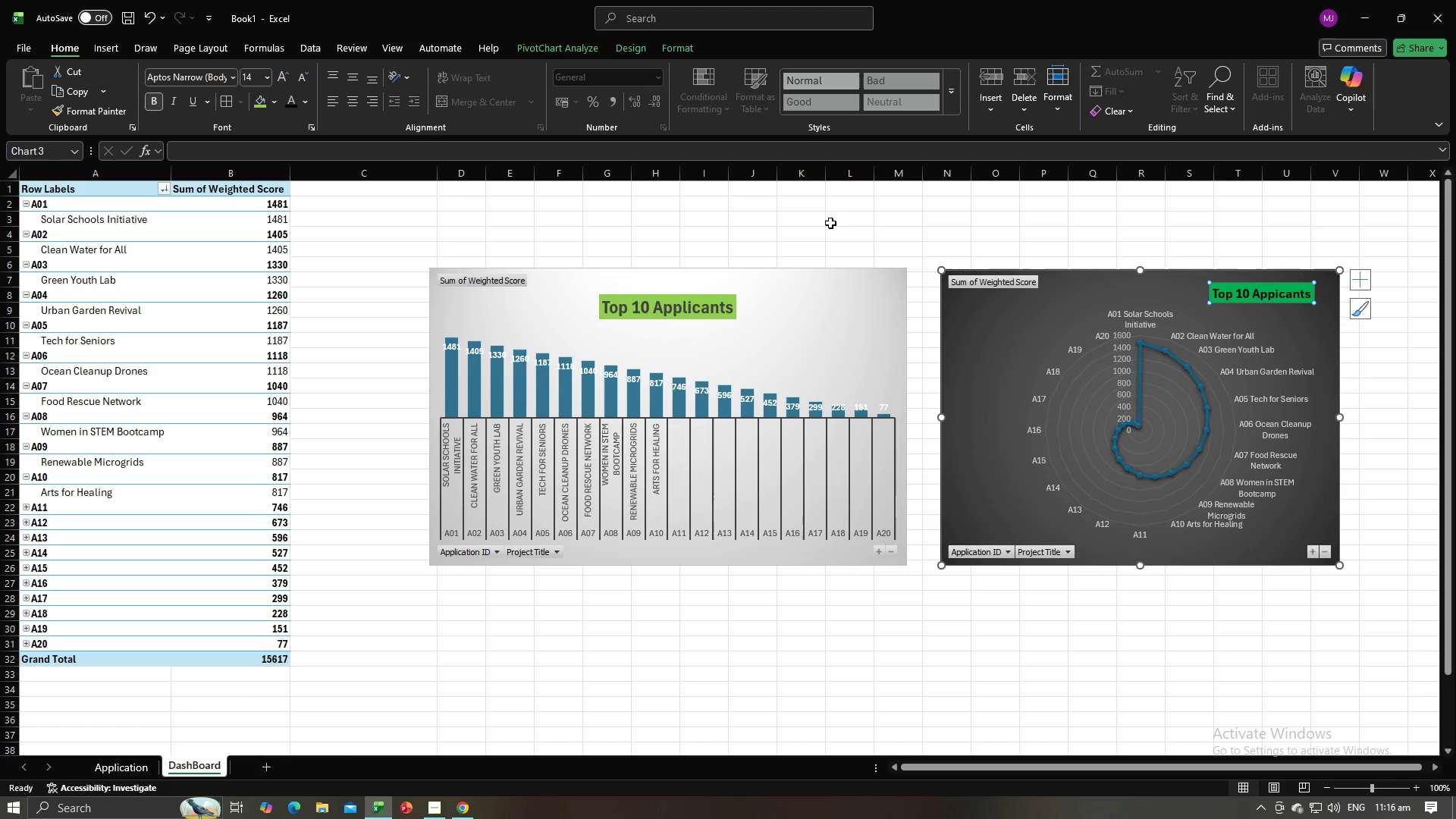 
left_click([830, 223])
 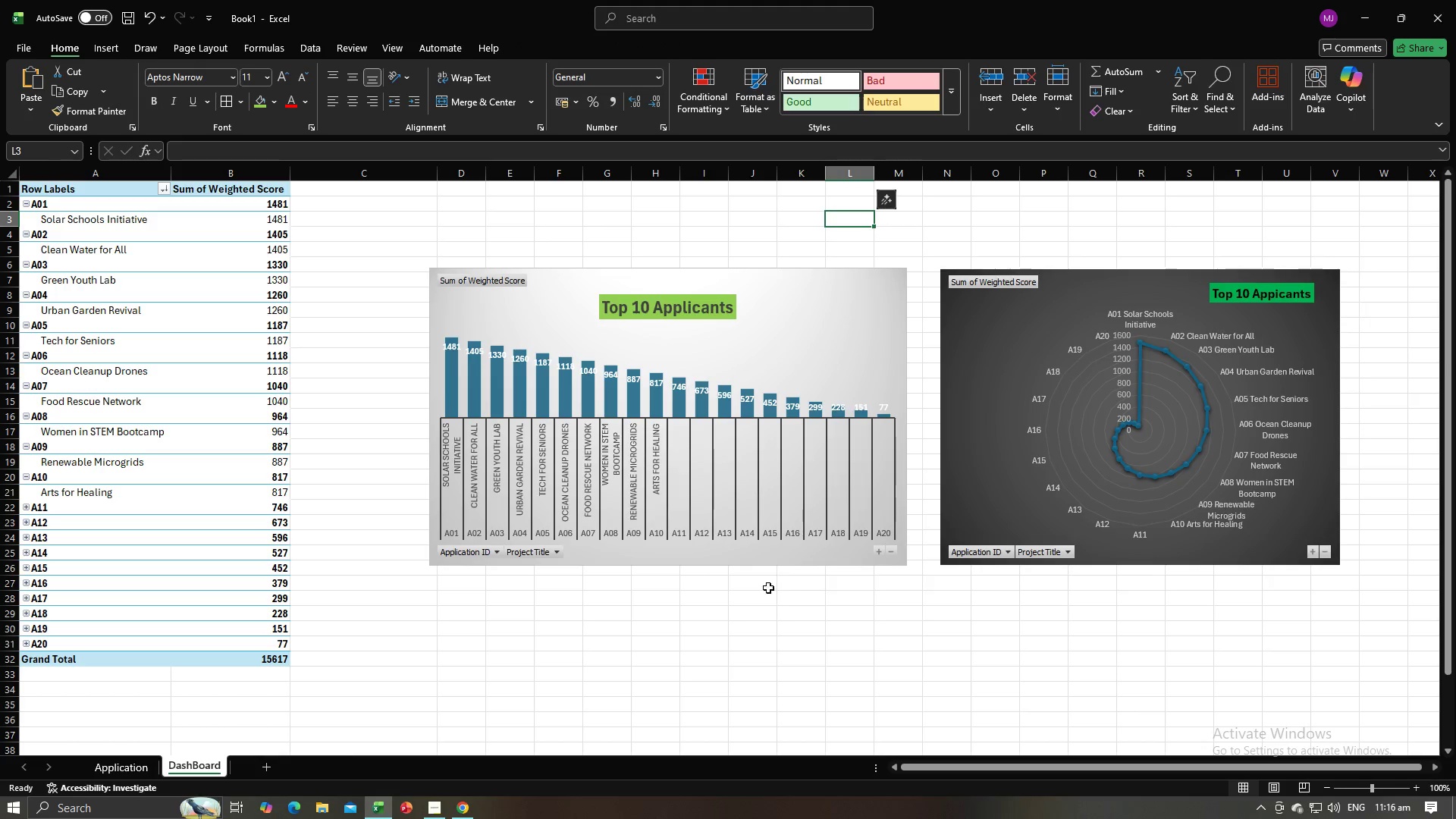 
left_click([678, 639])
 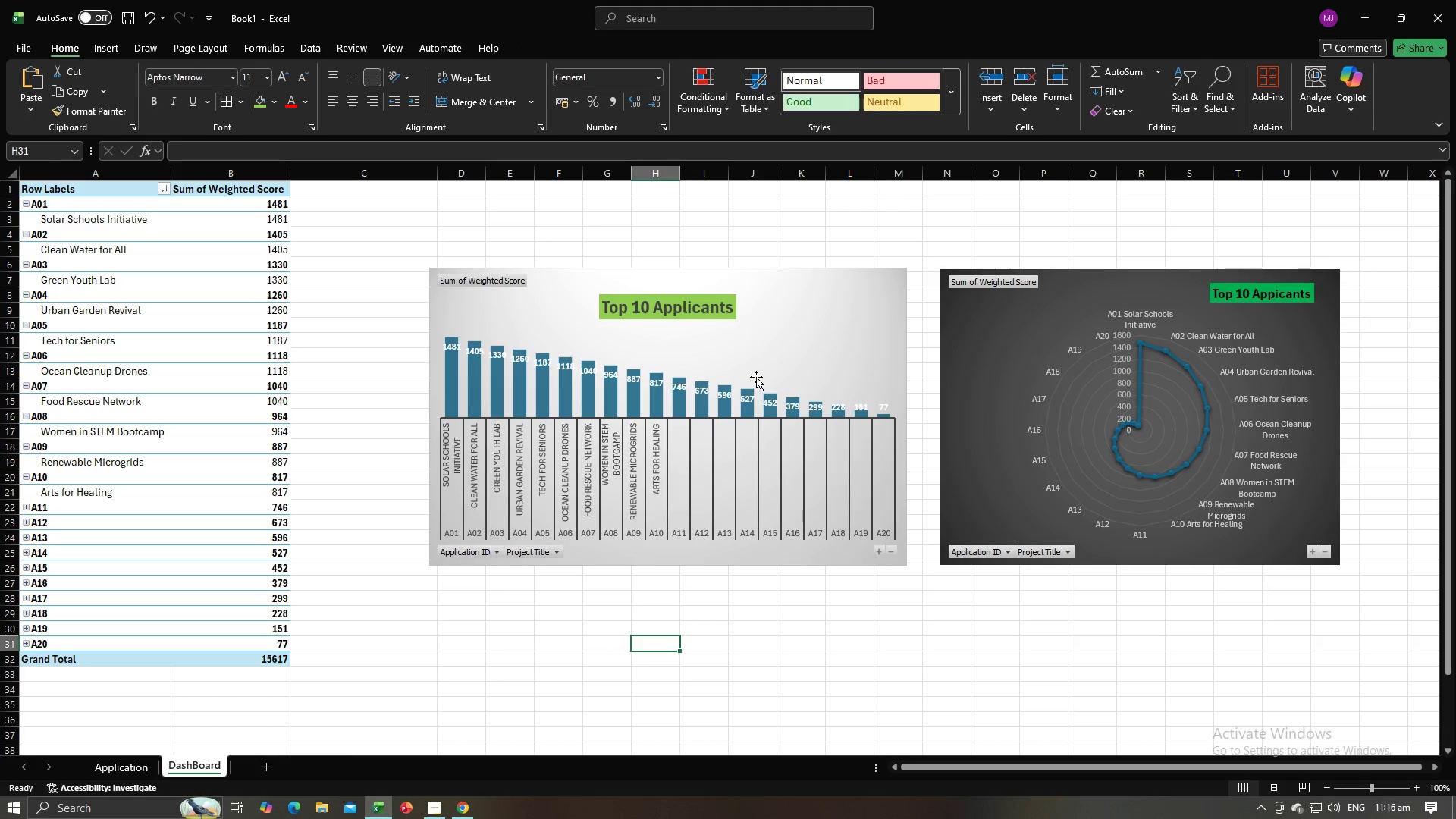 
double_click([844, 339])
 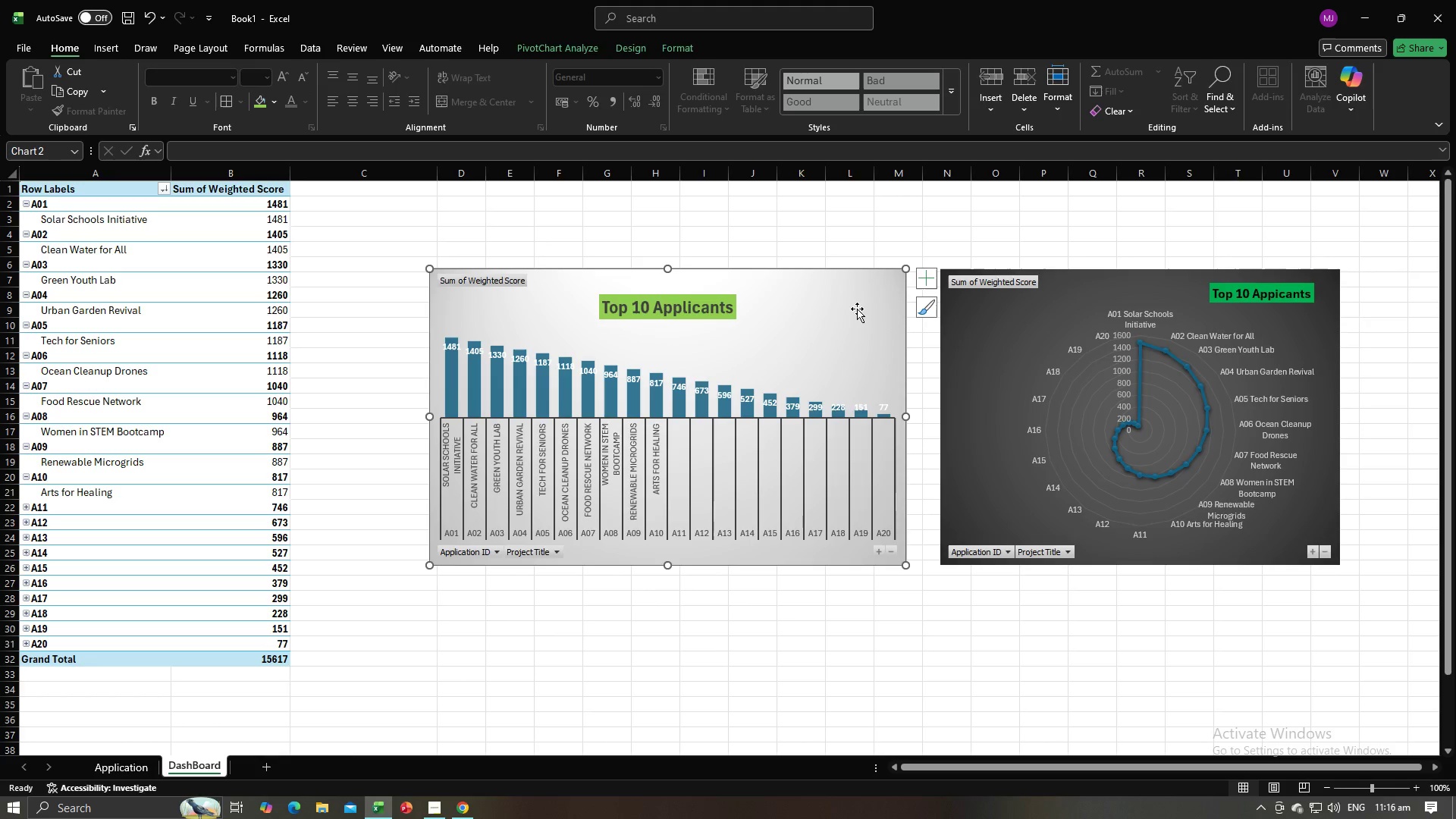 
triple_click([857, 309])
 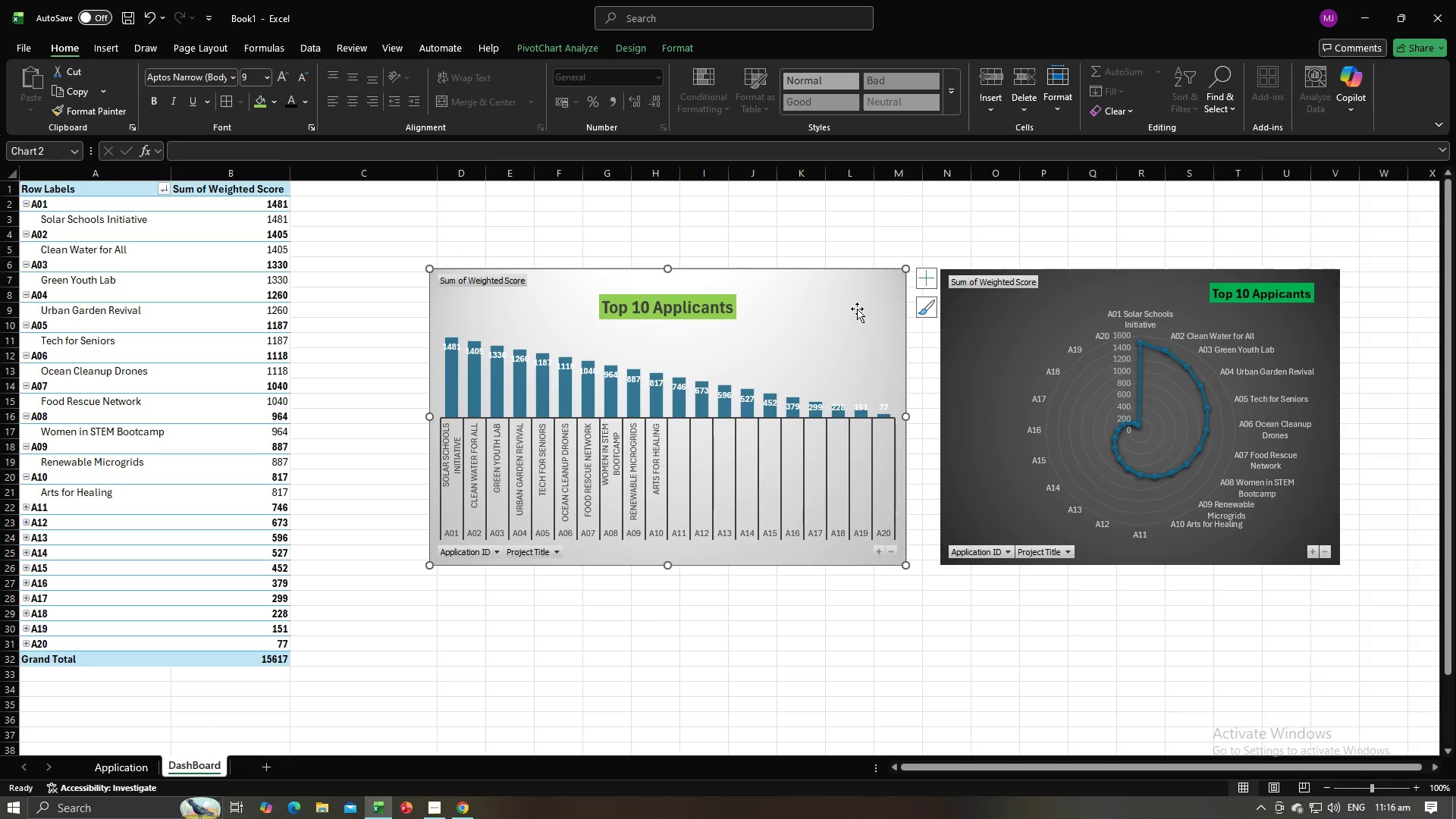 
triple_click([857, 309])
 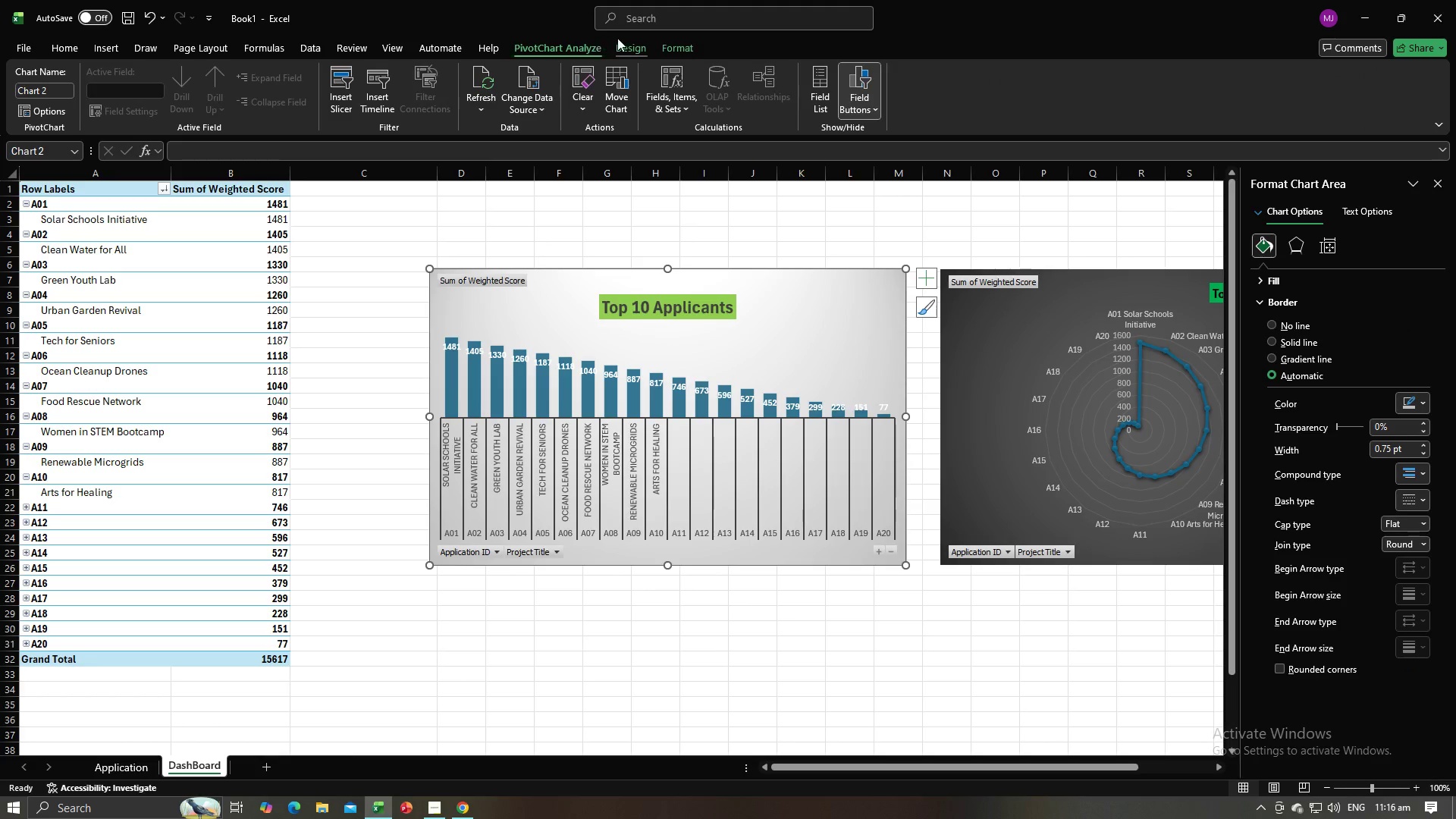 
left_click([626, 40])
 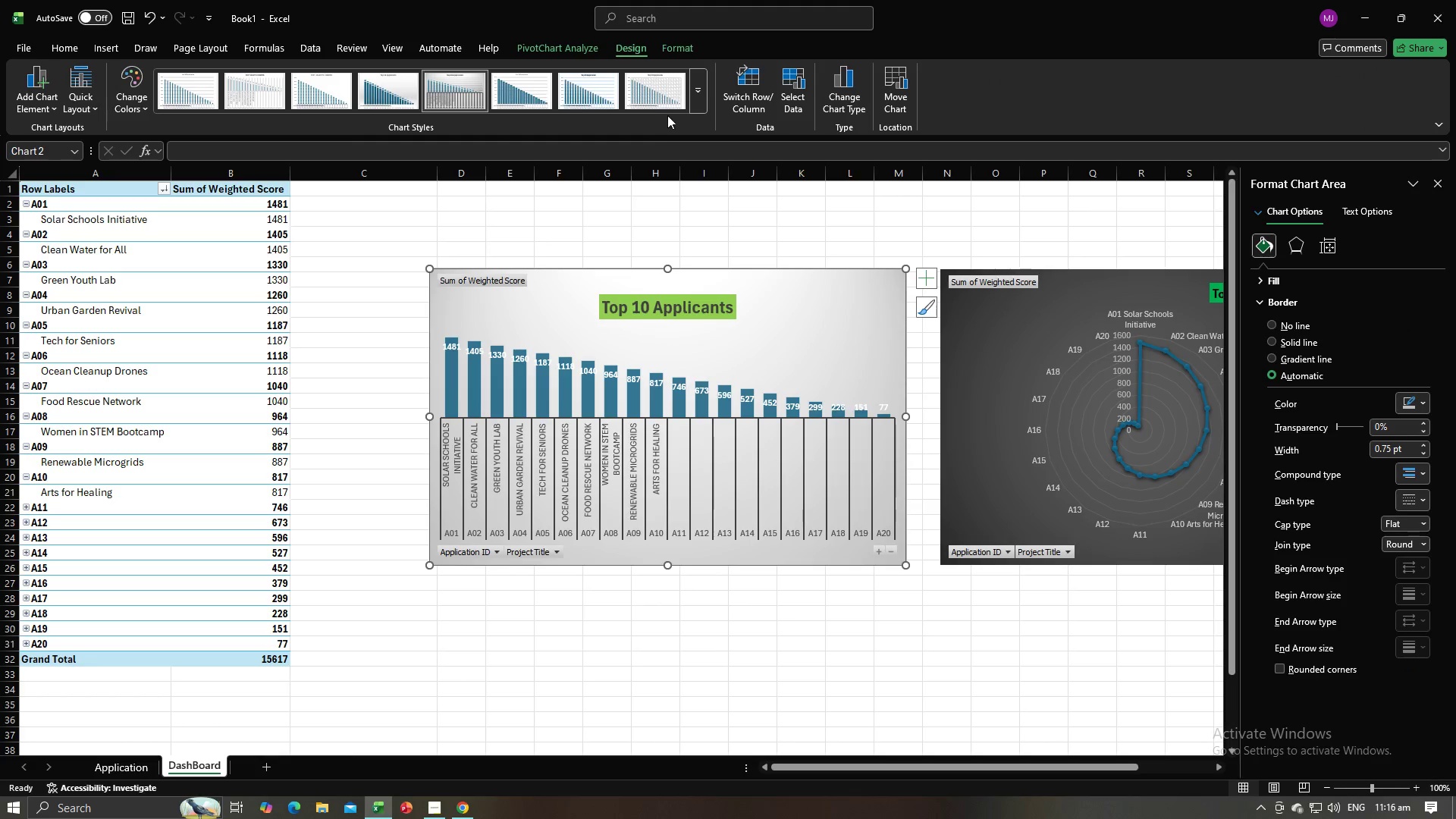 
left_click([693, 99])
 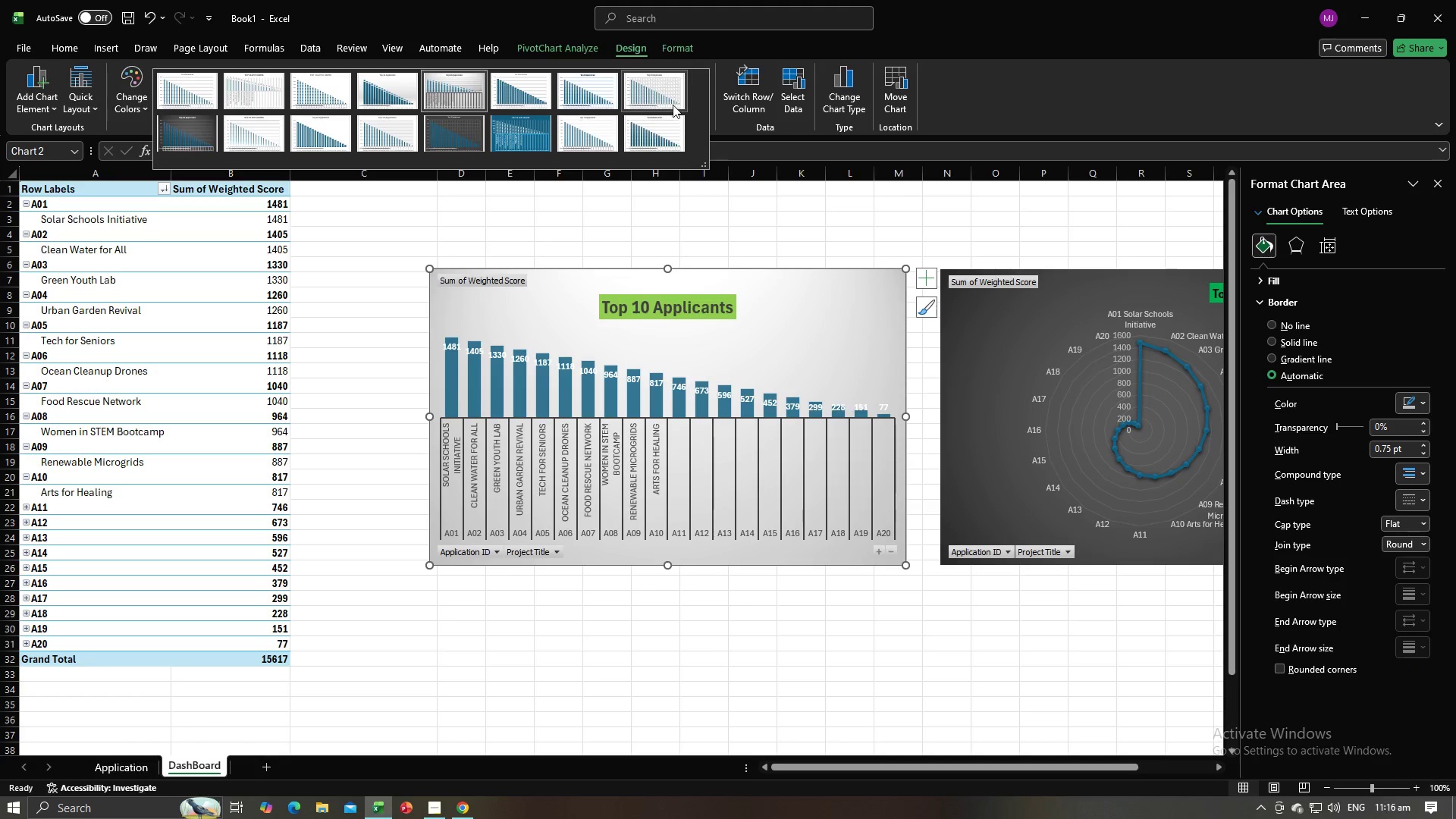 
mouse_move([428, 140])
 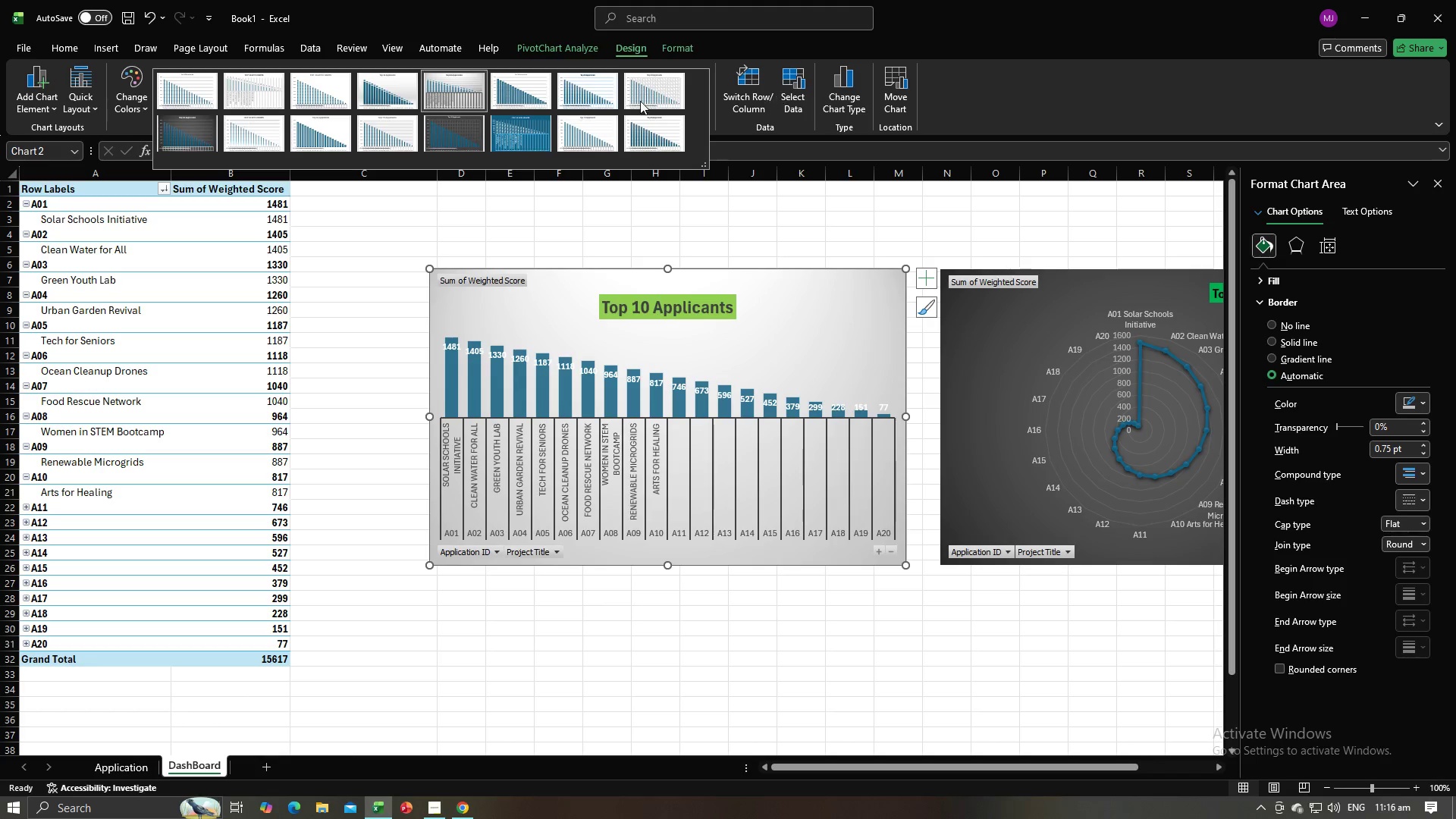 
wait(5.25)
 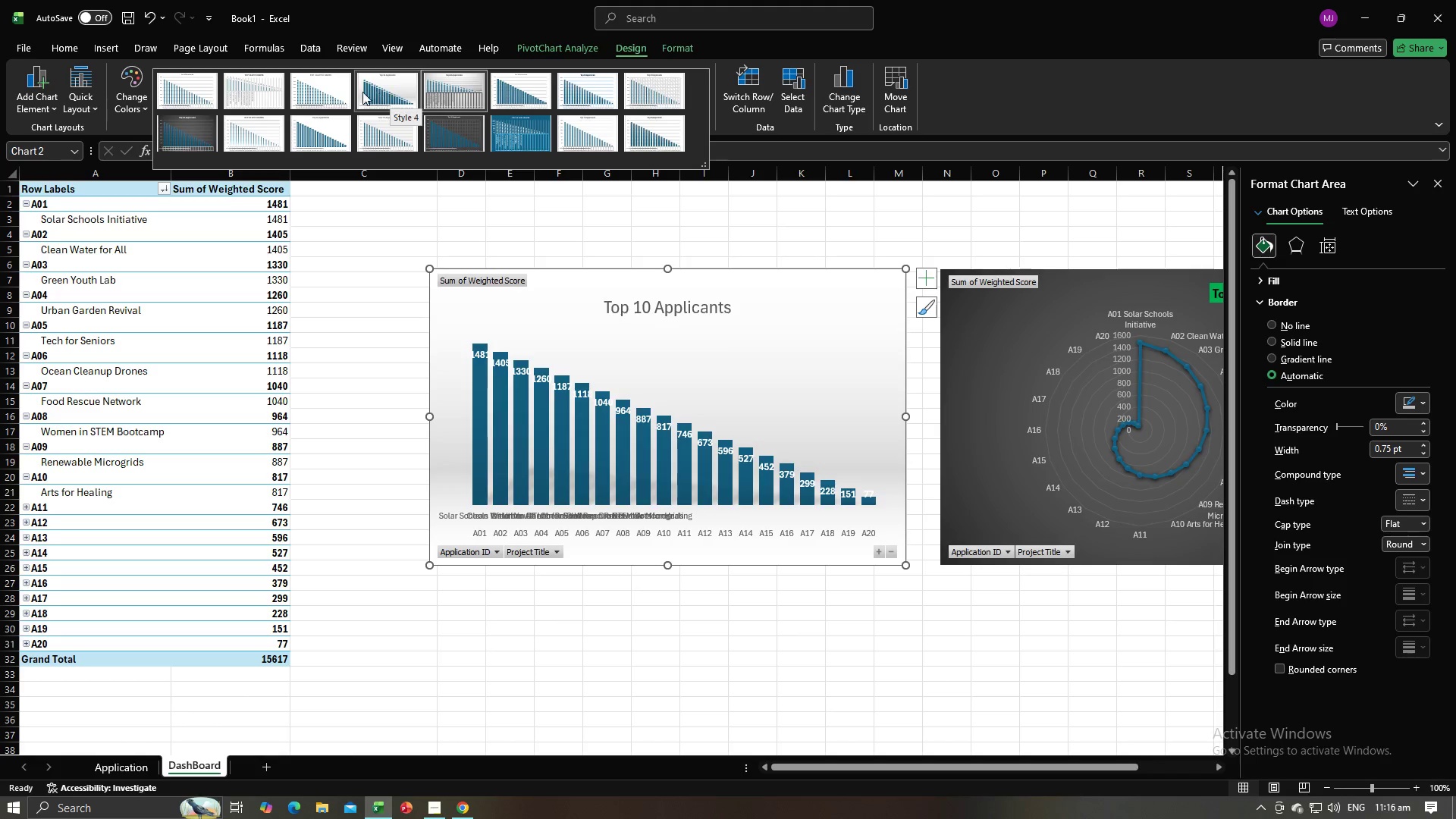 
mouse_move([195, 133])
 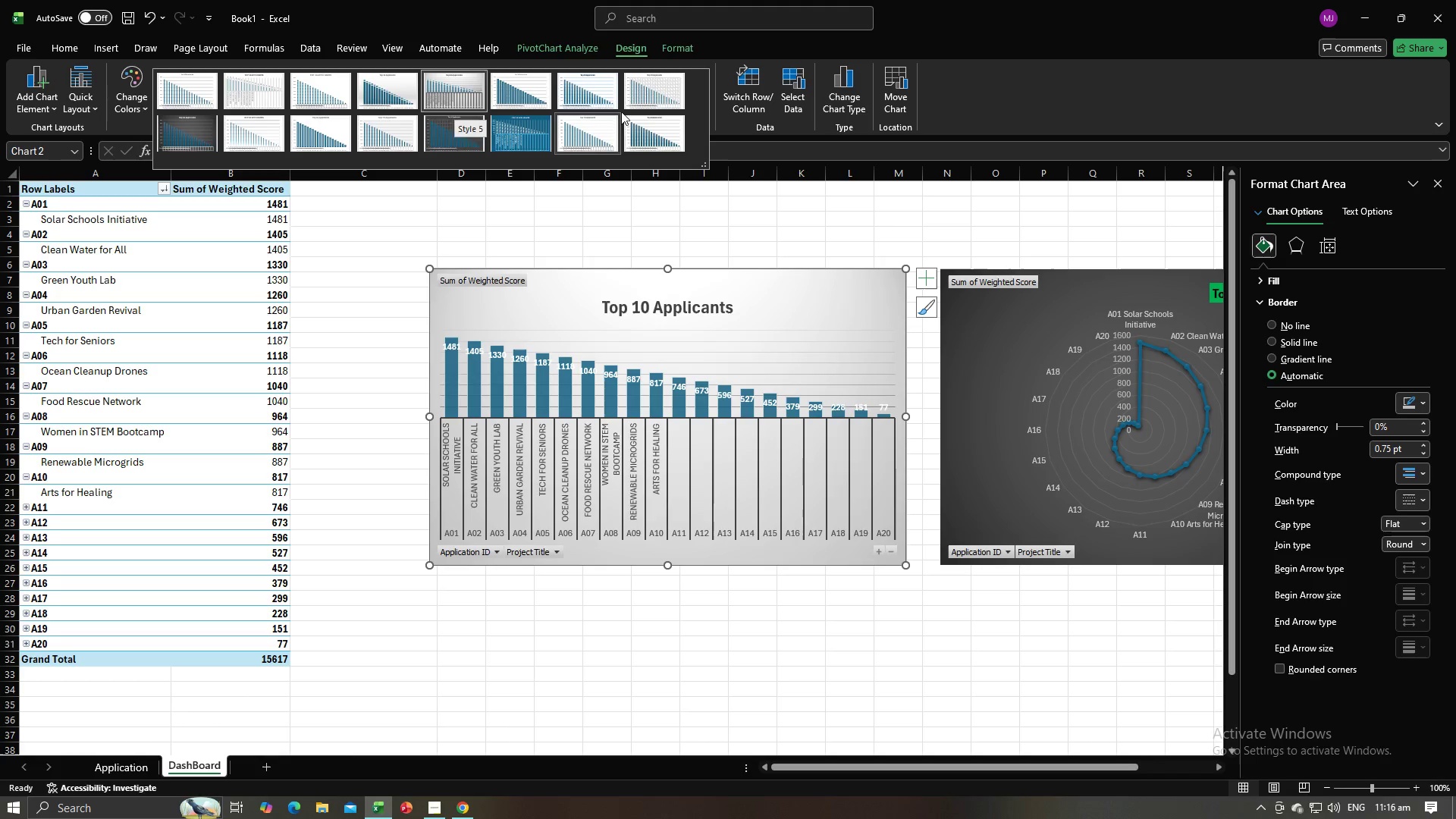 
wait(5.18)
 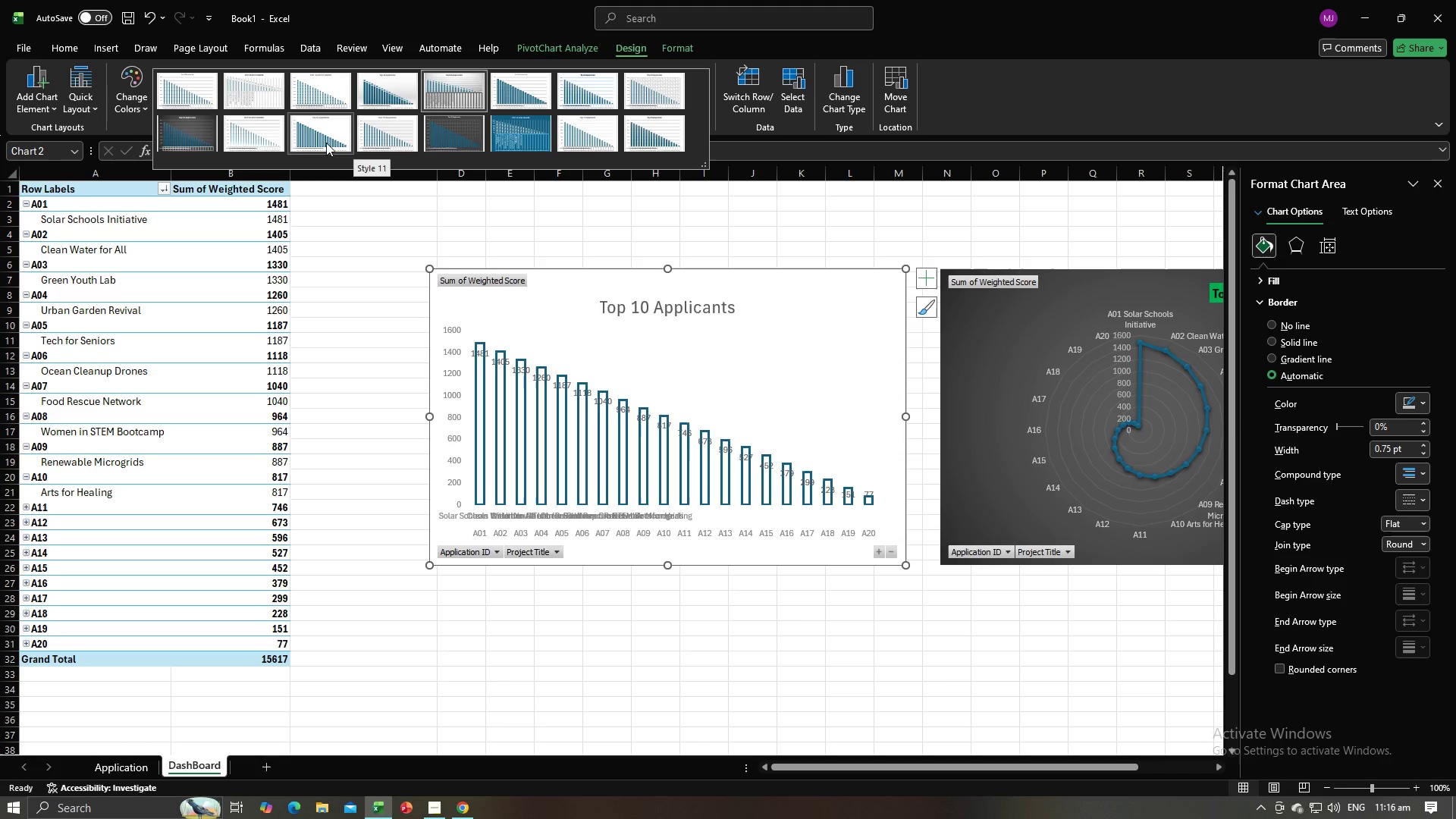 
left_click([791, 216])
 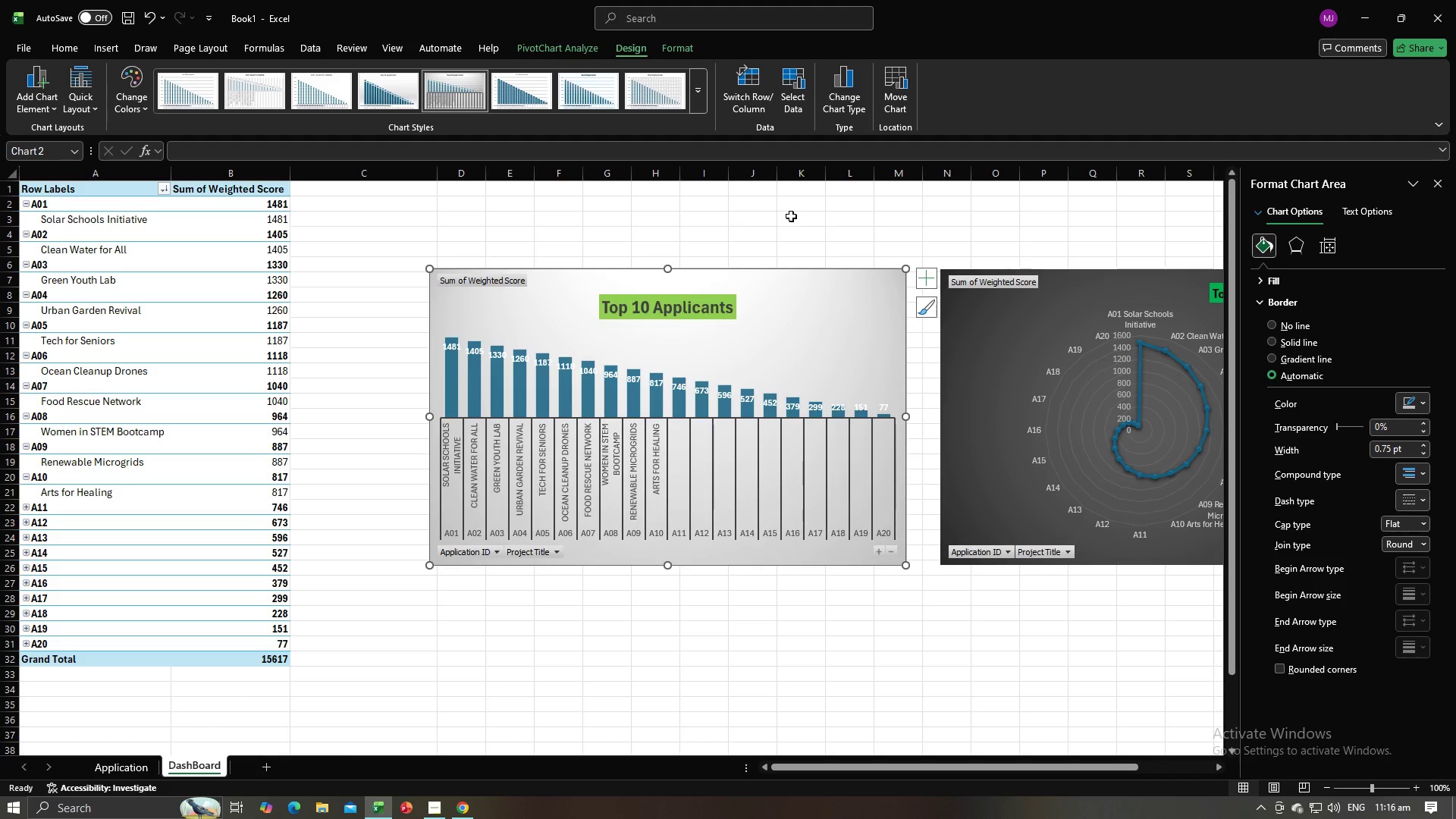 
left_click([791, 216])
 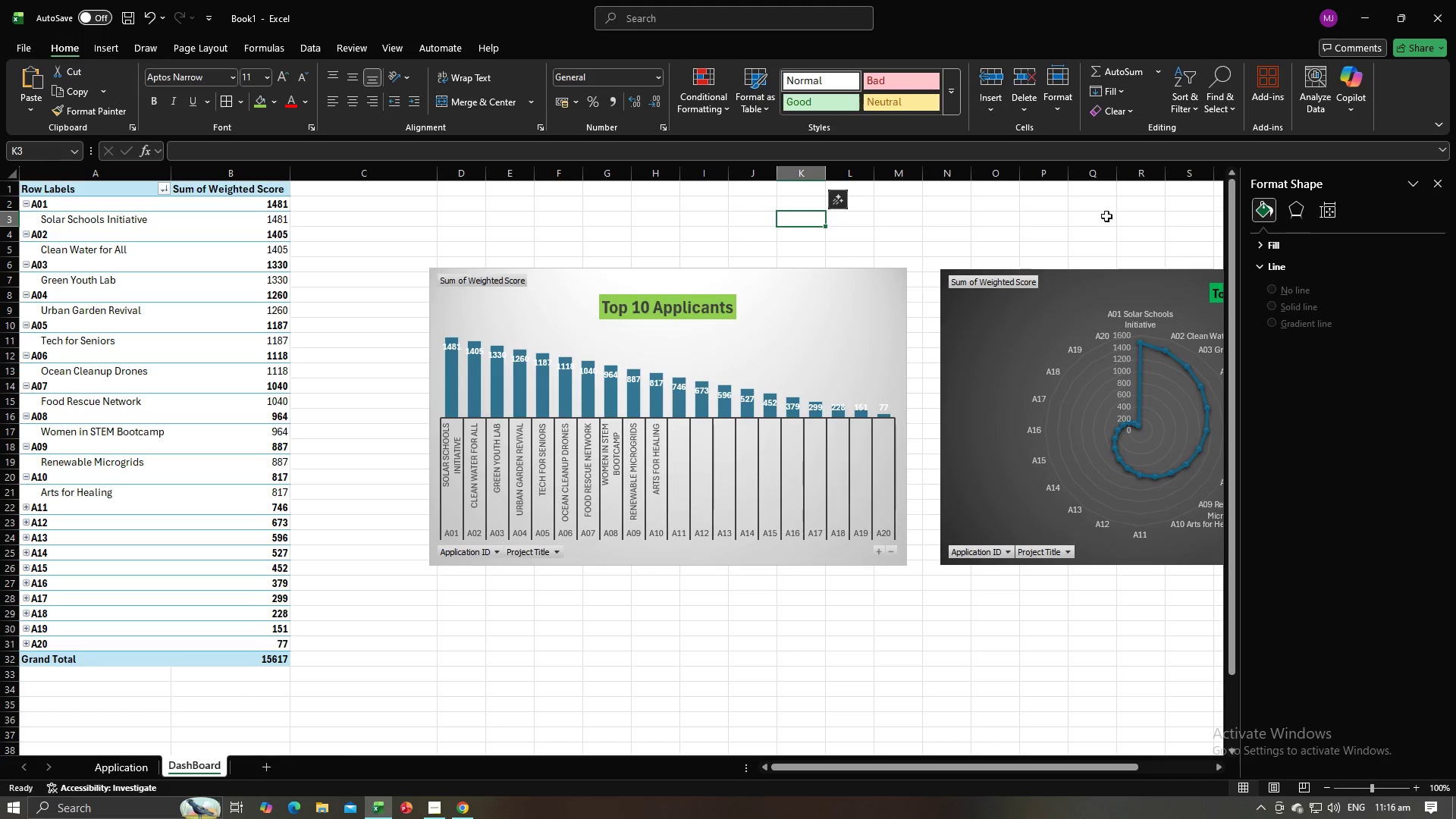 
left_click([1032, 228])
 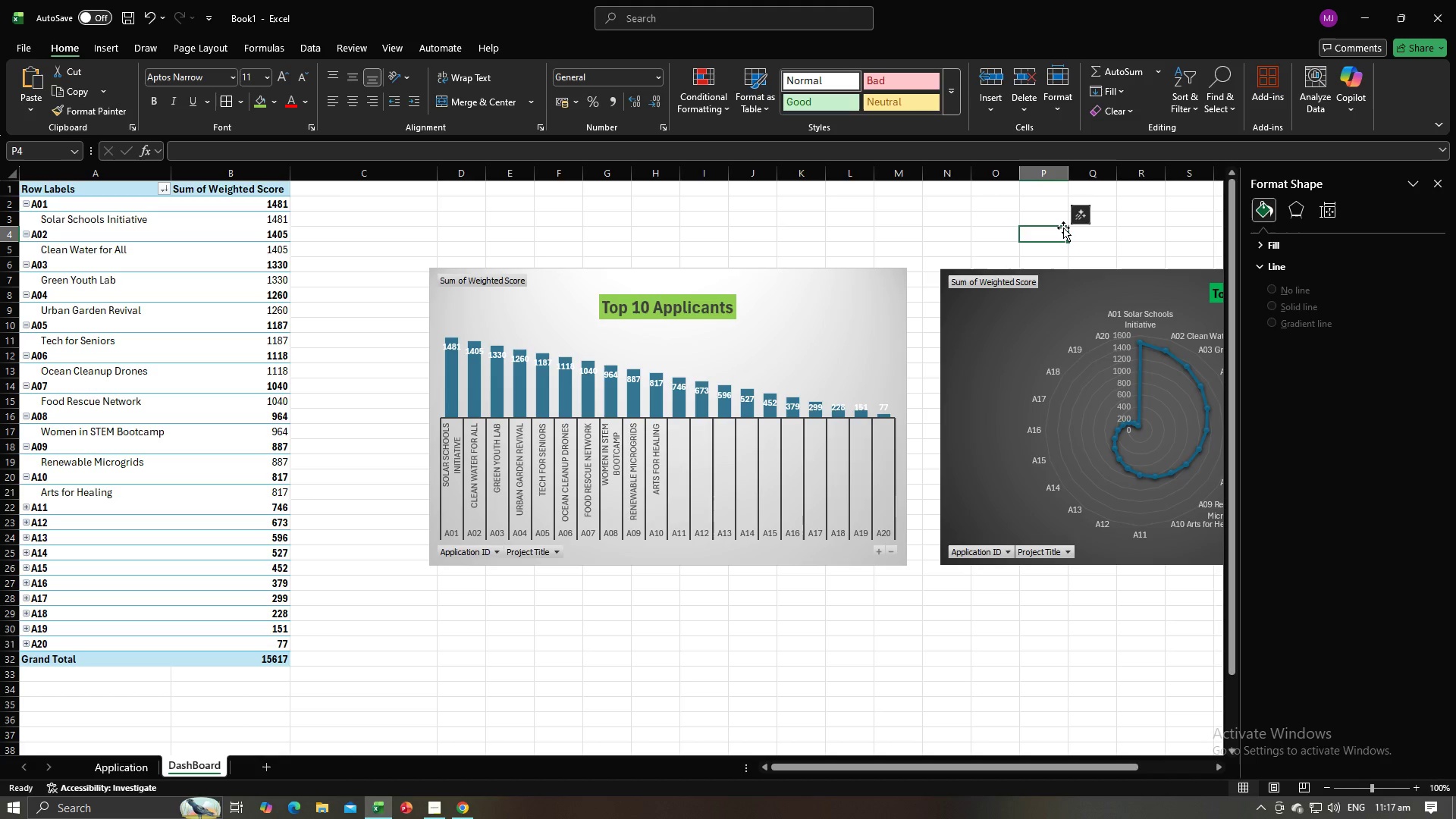 
wait(40.12)
 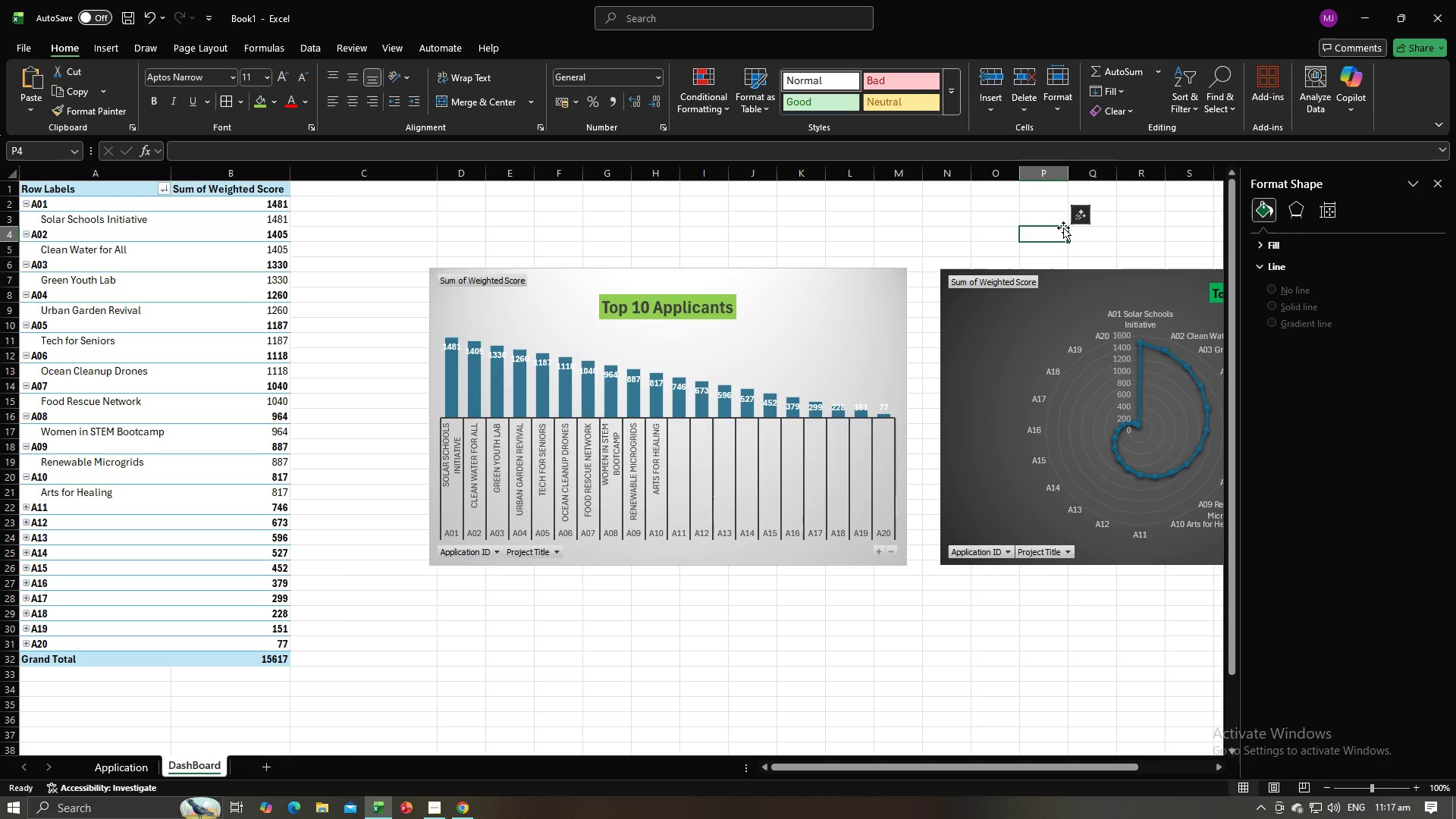 
key(Alt+AltLeft)
 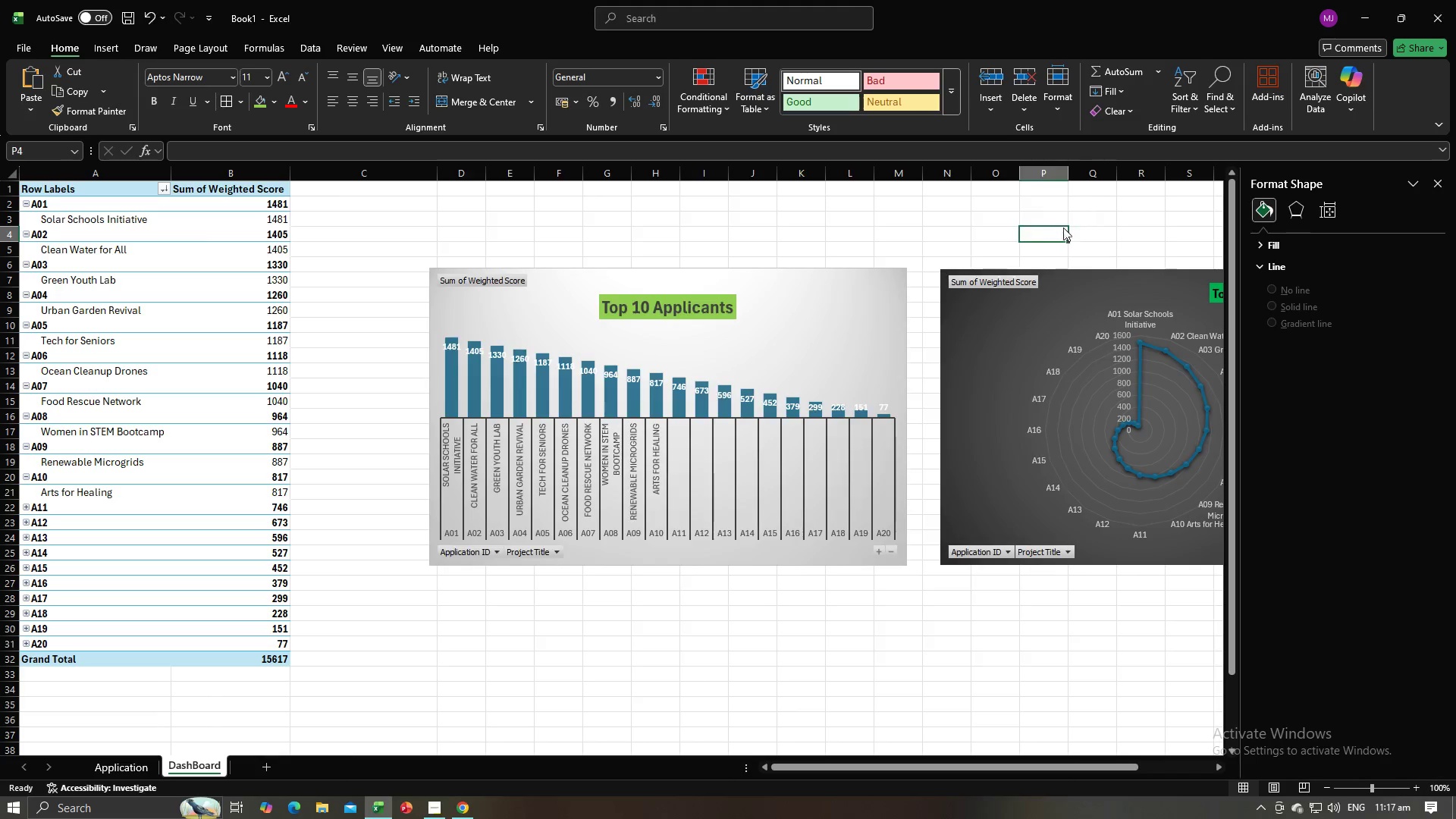 
key(Alt+Tab)